 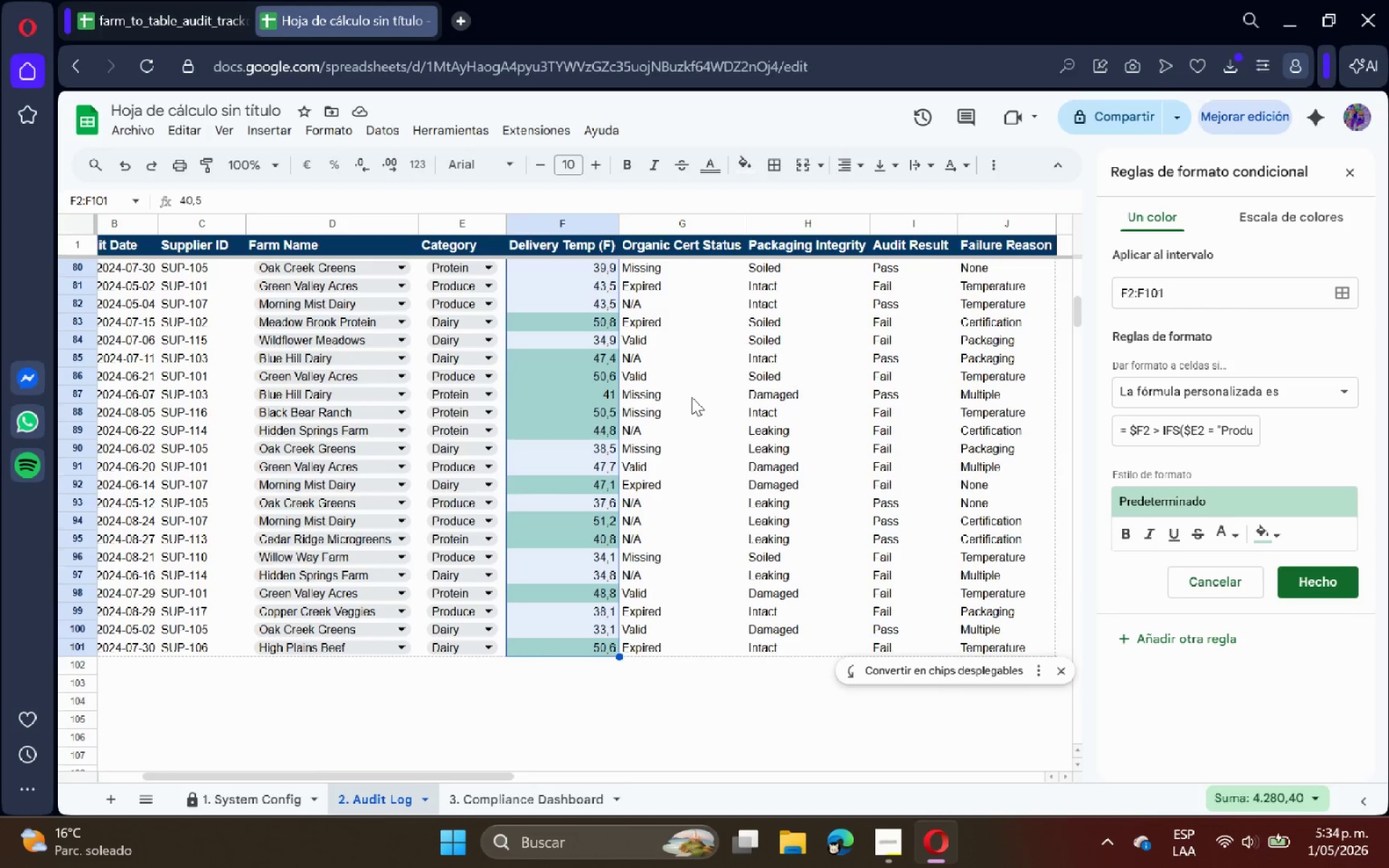 
scroll: coordinate [692, 397], scroll_direction: up, amount: 8.0
 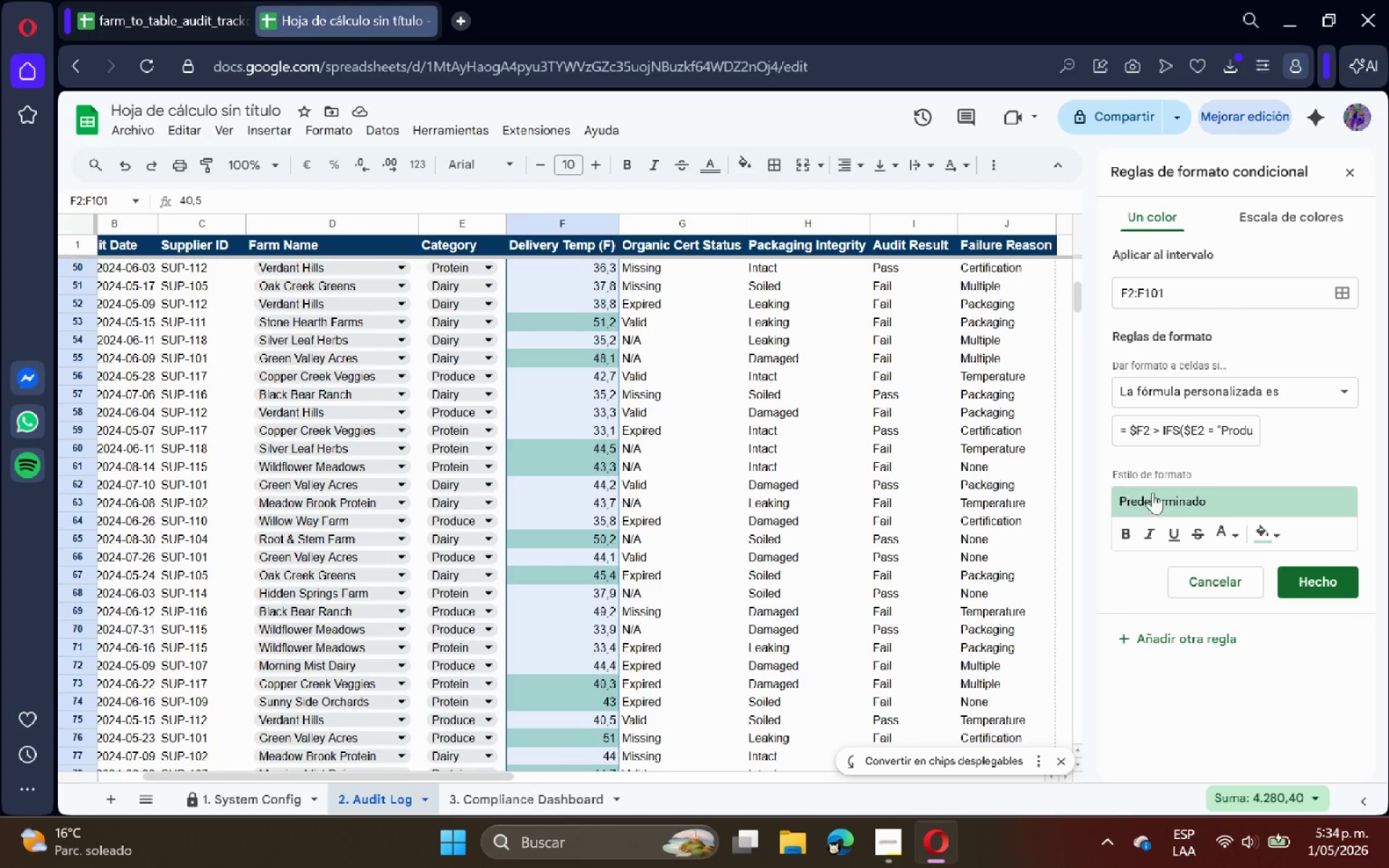 
left_click([1274, 531])
 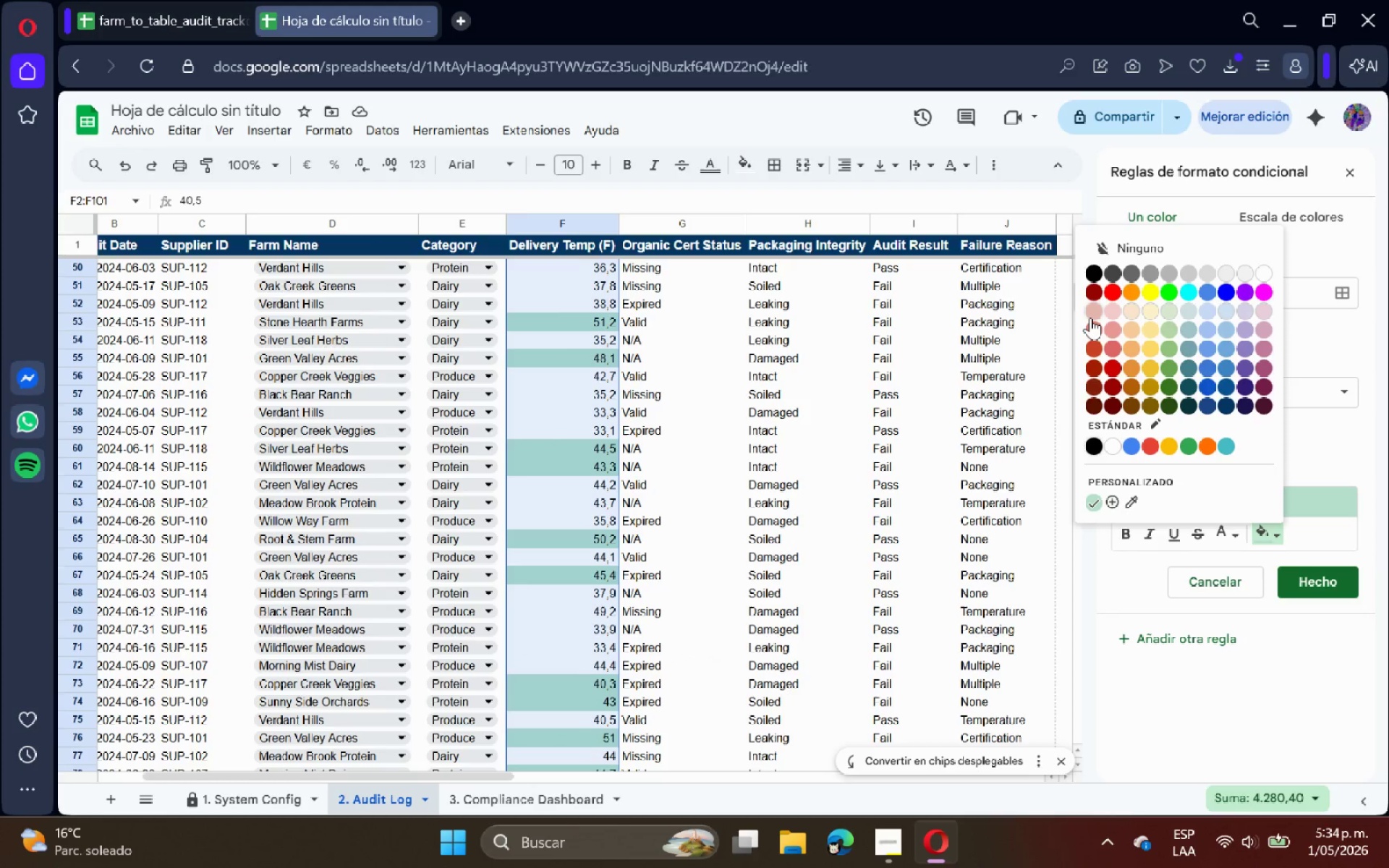 
left_click([1092, 316])
 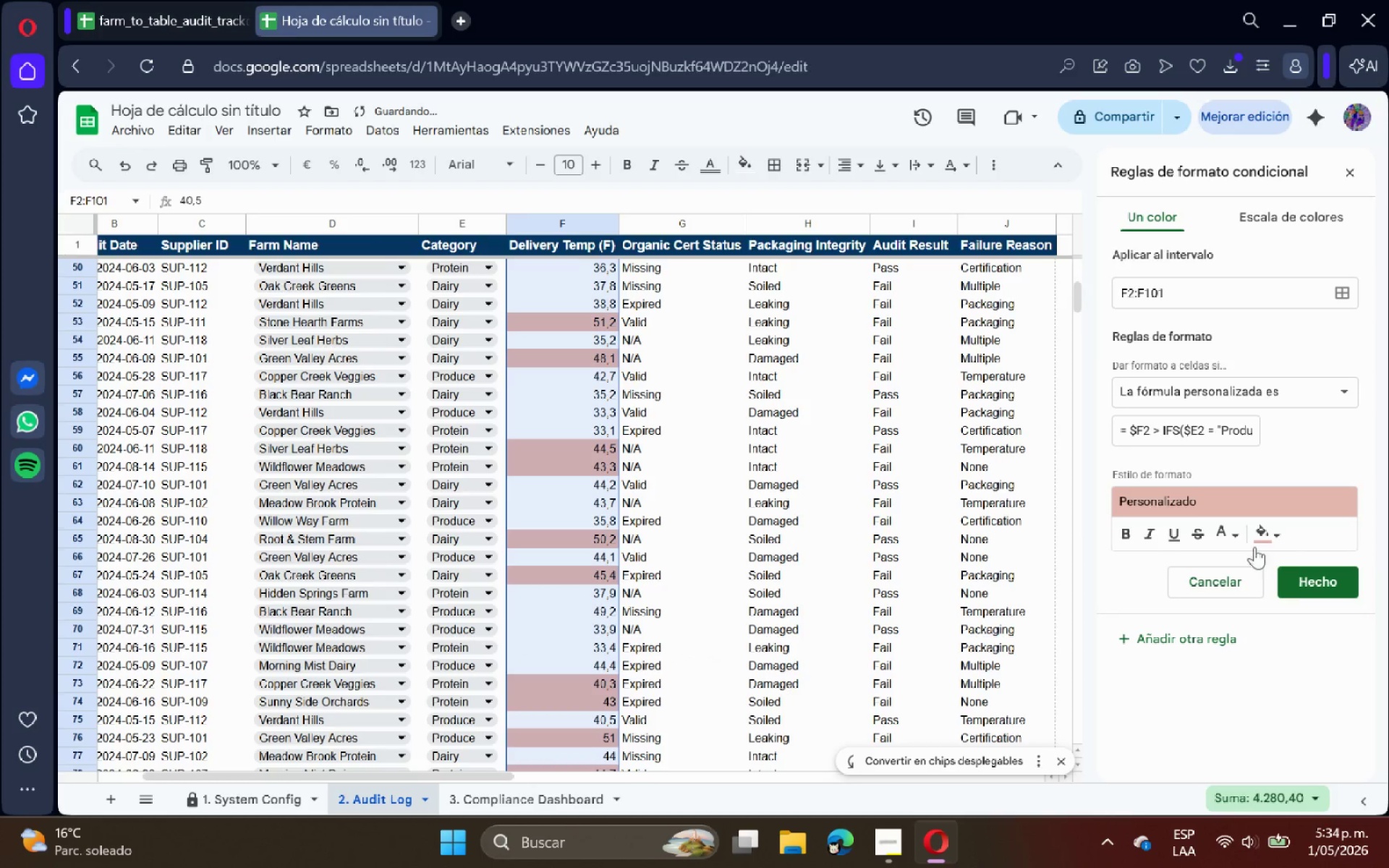 
left_click([1317, 590])
 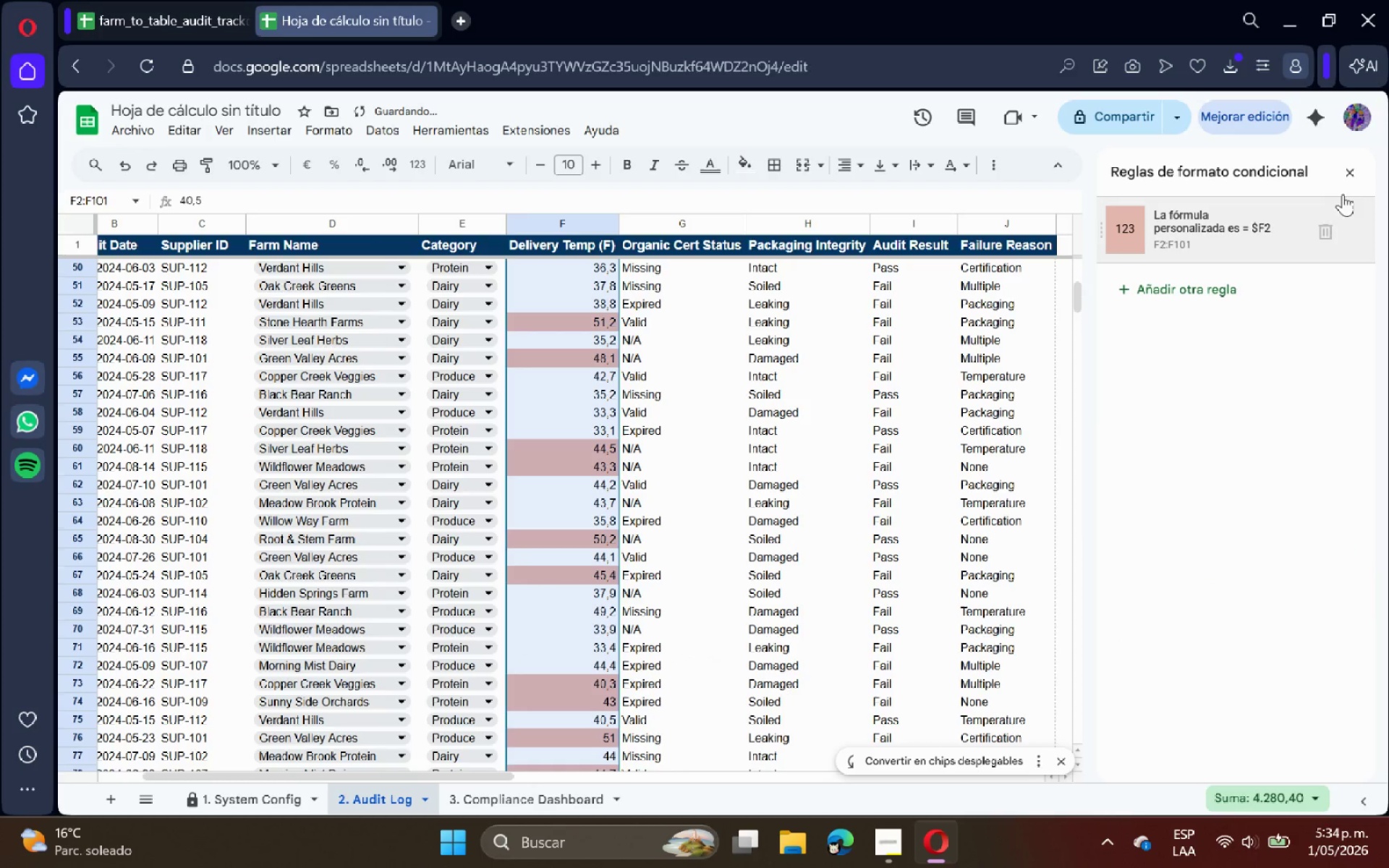 
left_click([1341, 185])
 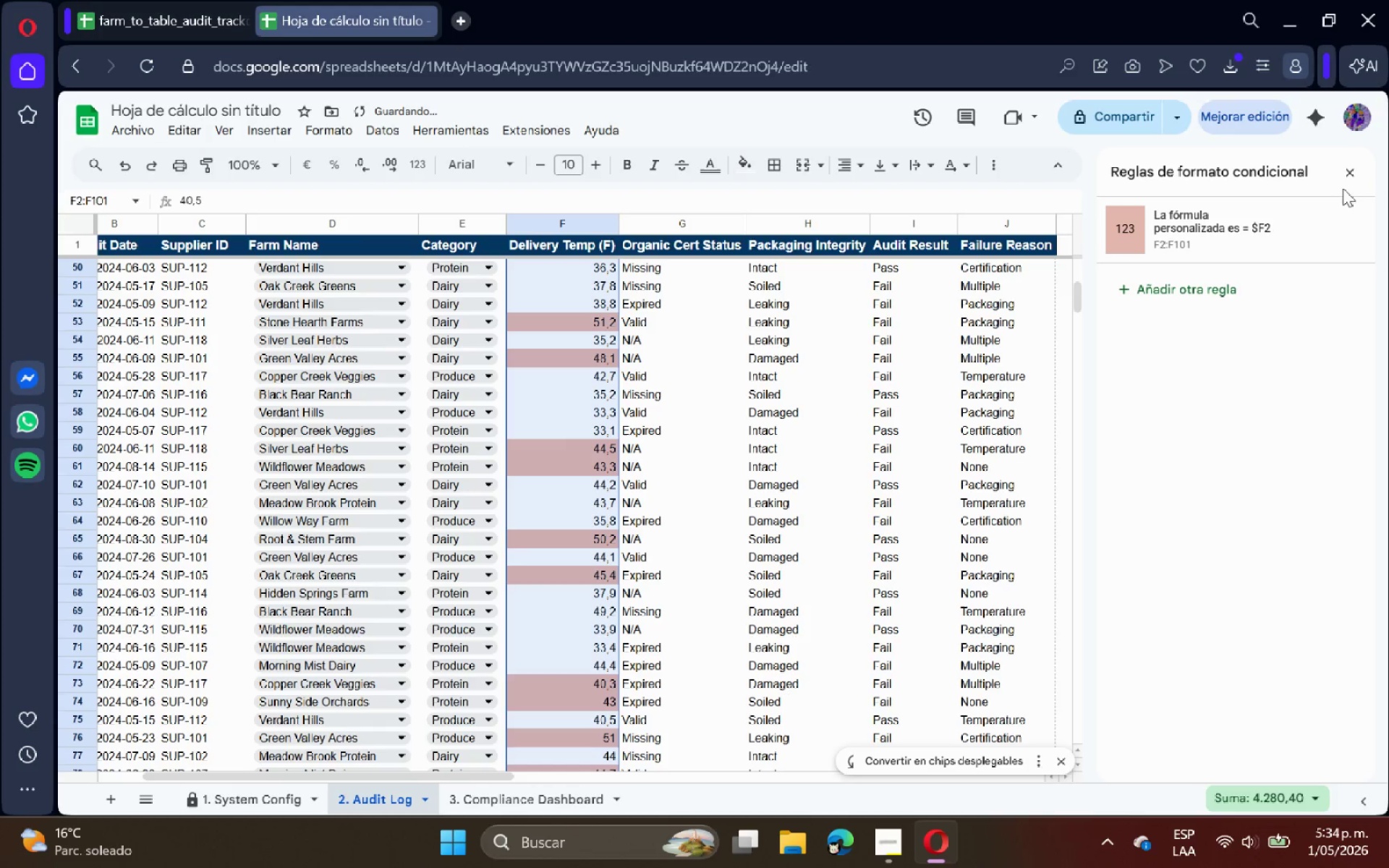 
left_click([1344, 185])
 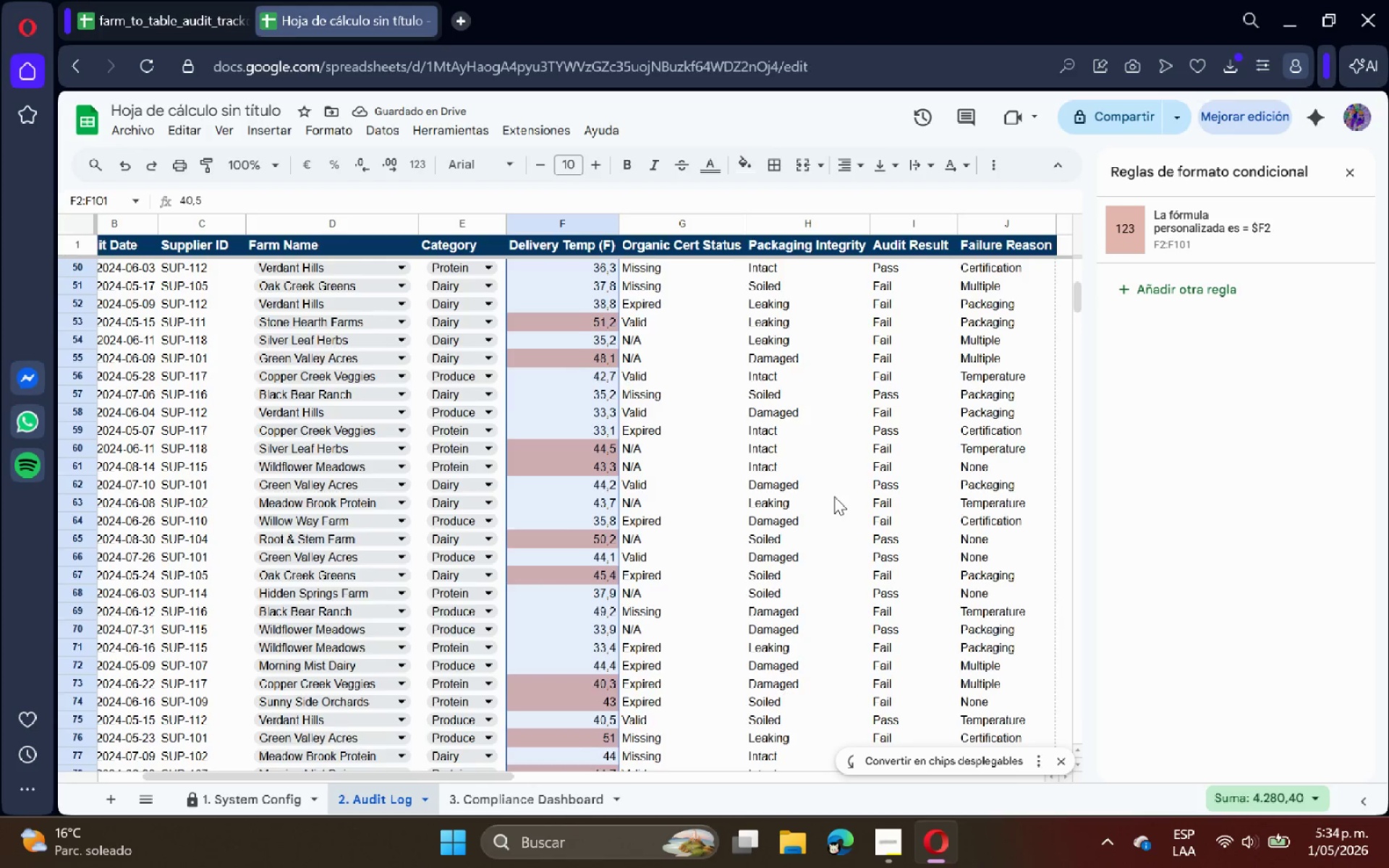 
left_click([817, 491])
 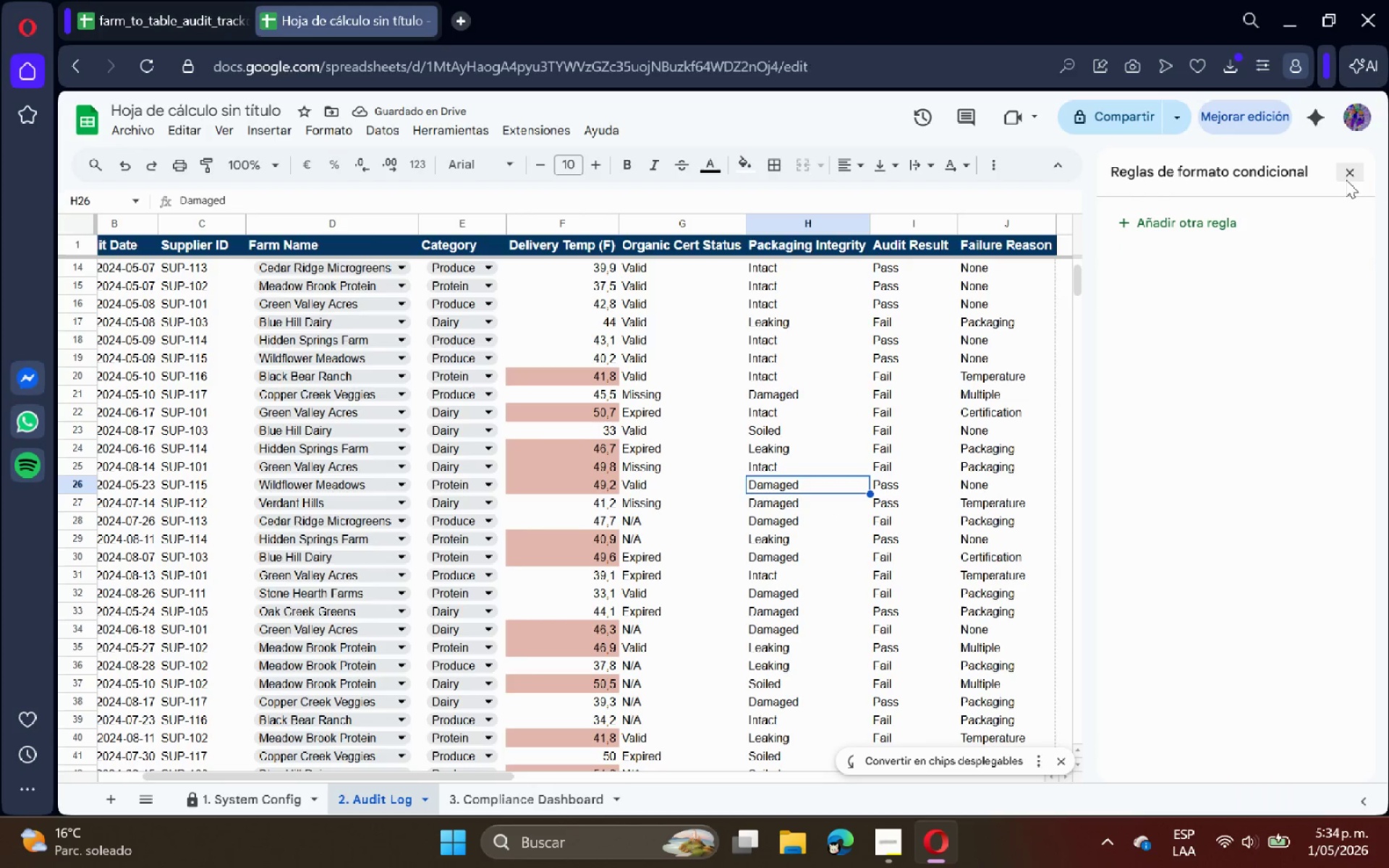 
scroll: coordinate [829, 496], scroll_direction: up, amount: 6.0
 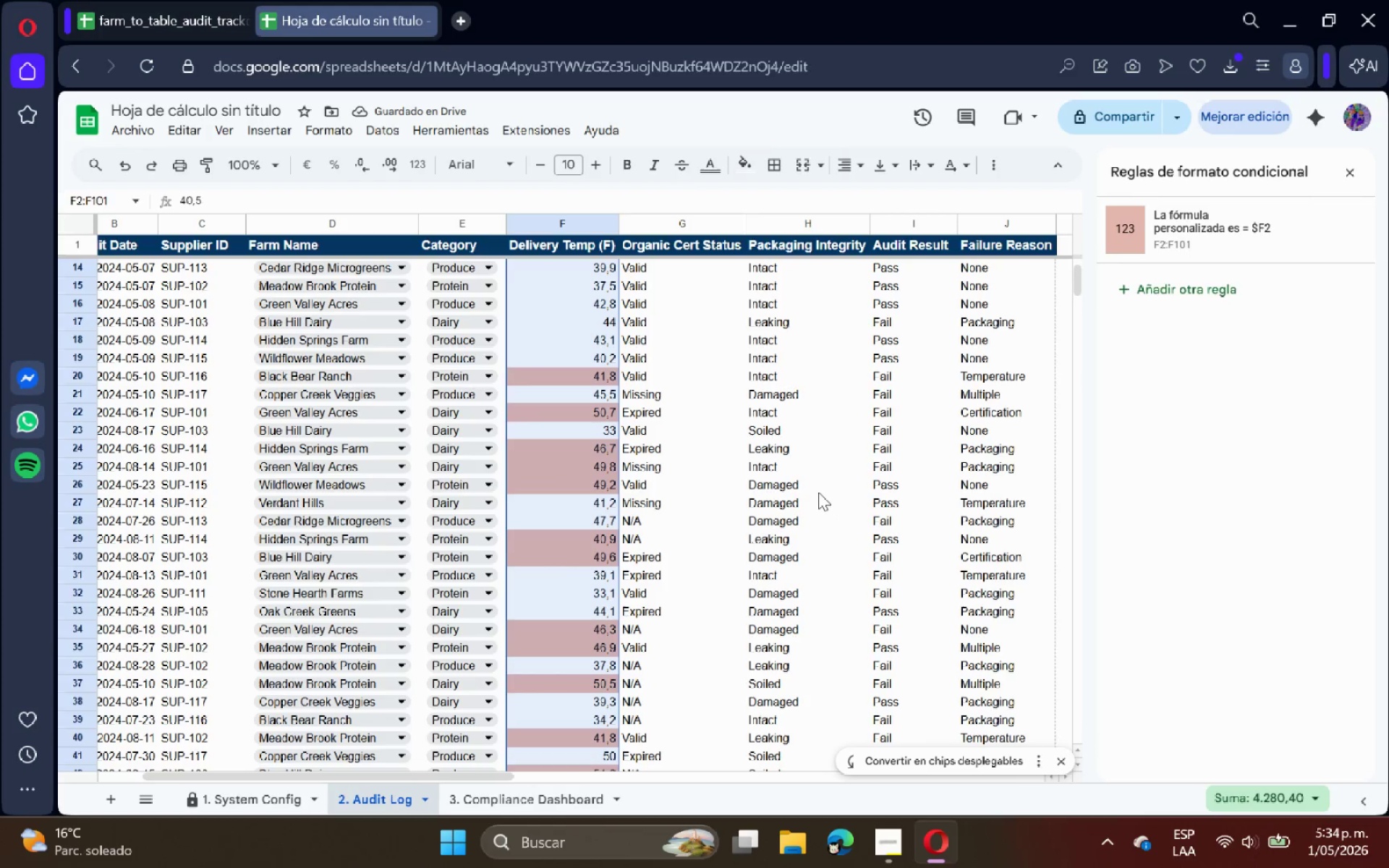 
left_click([1345, 179])
 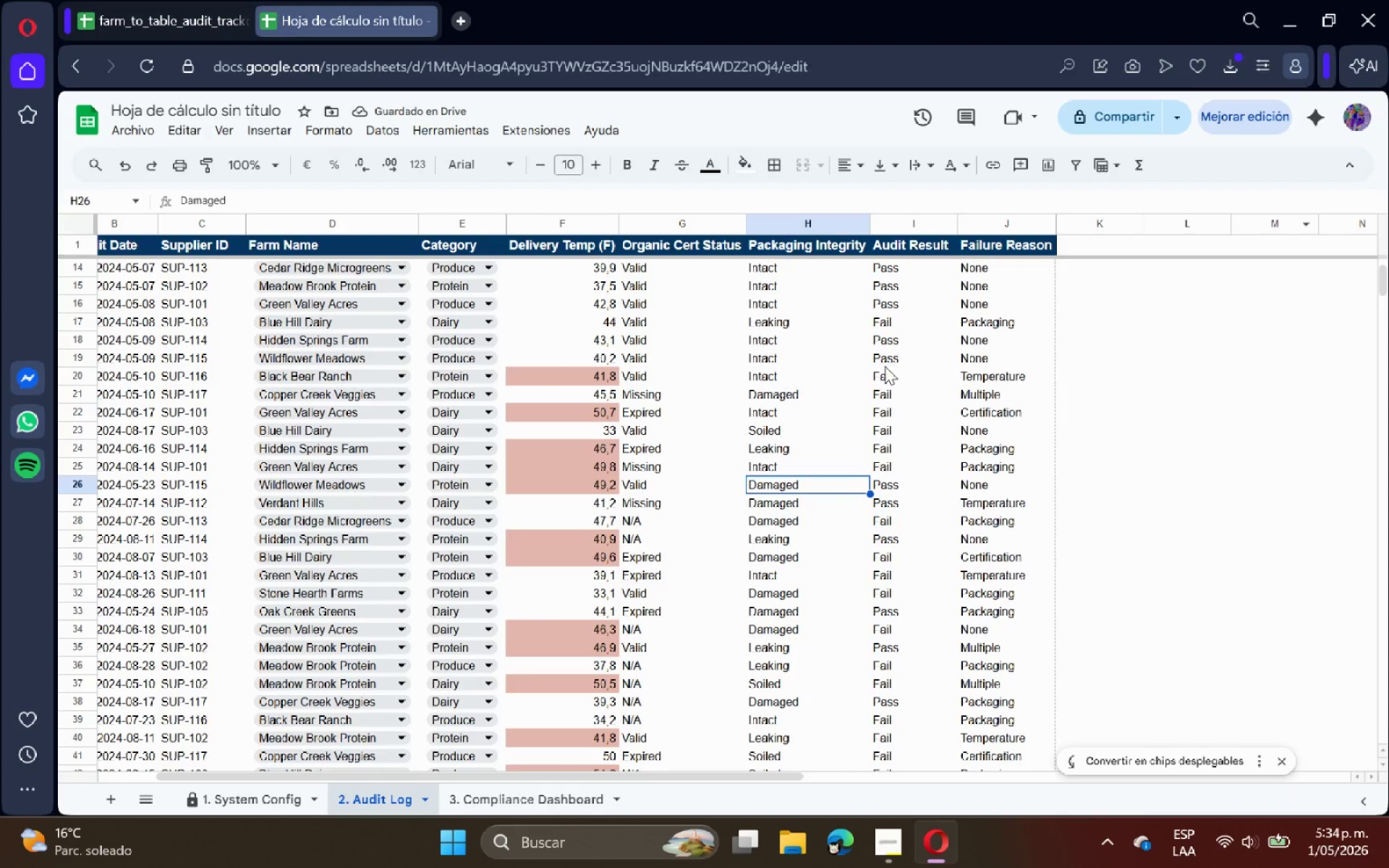 
scroll: coordinate [883, 380], scroll_direction: up, amount: 15.0
 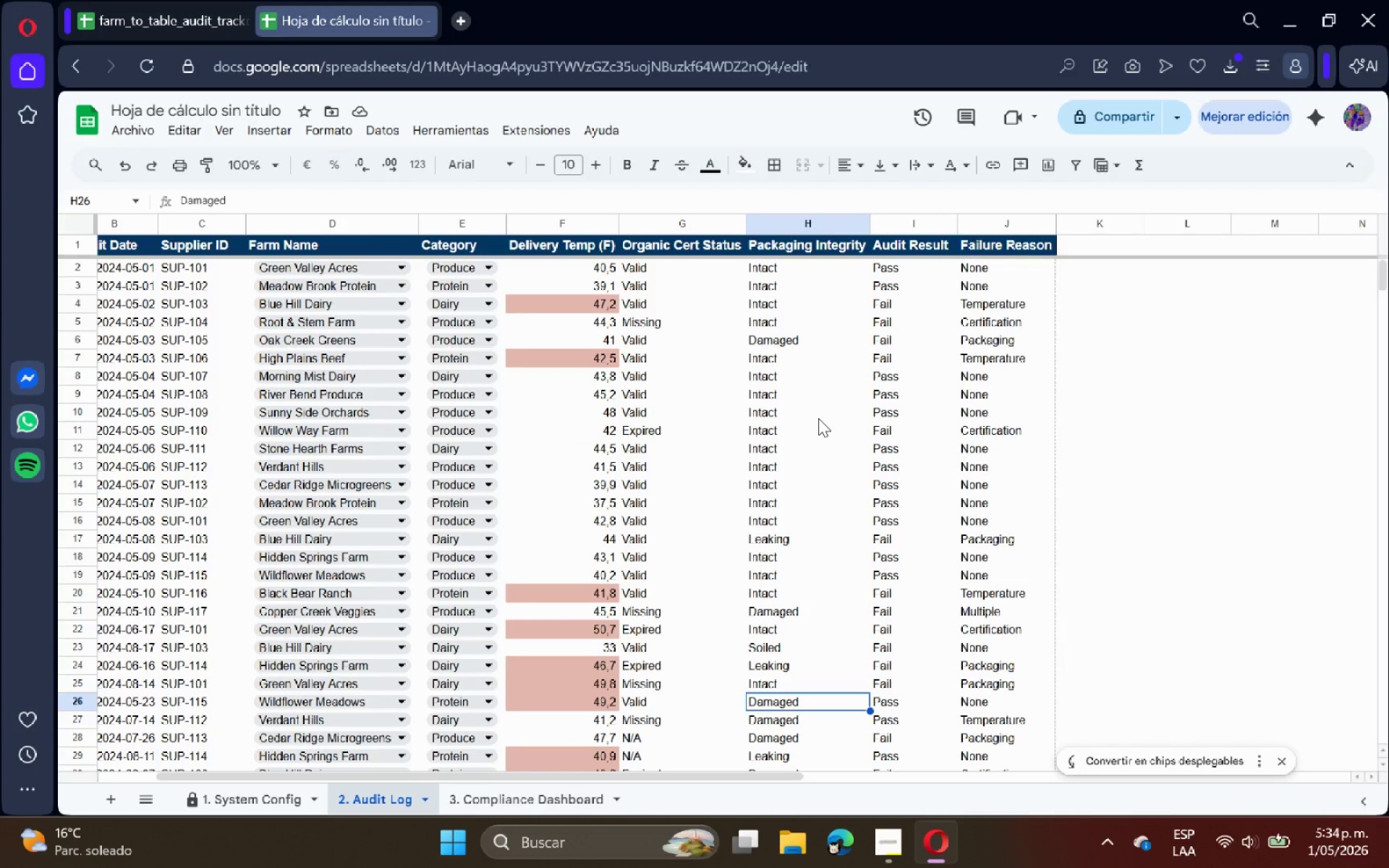 
scroll: coordinate [770, 494], scroll_direction: down, amount: 2.0
 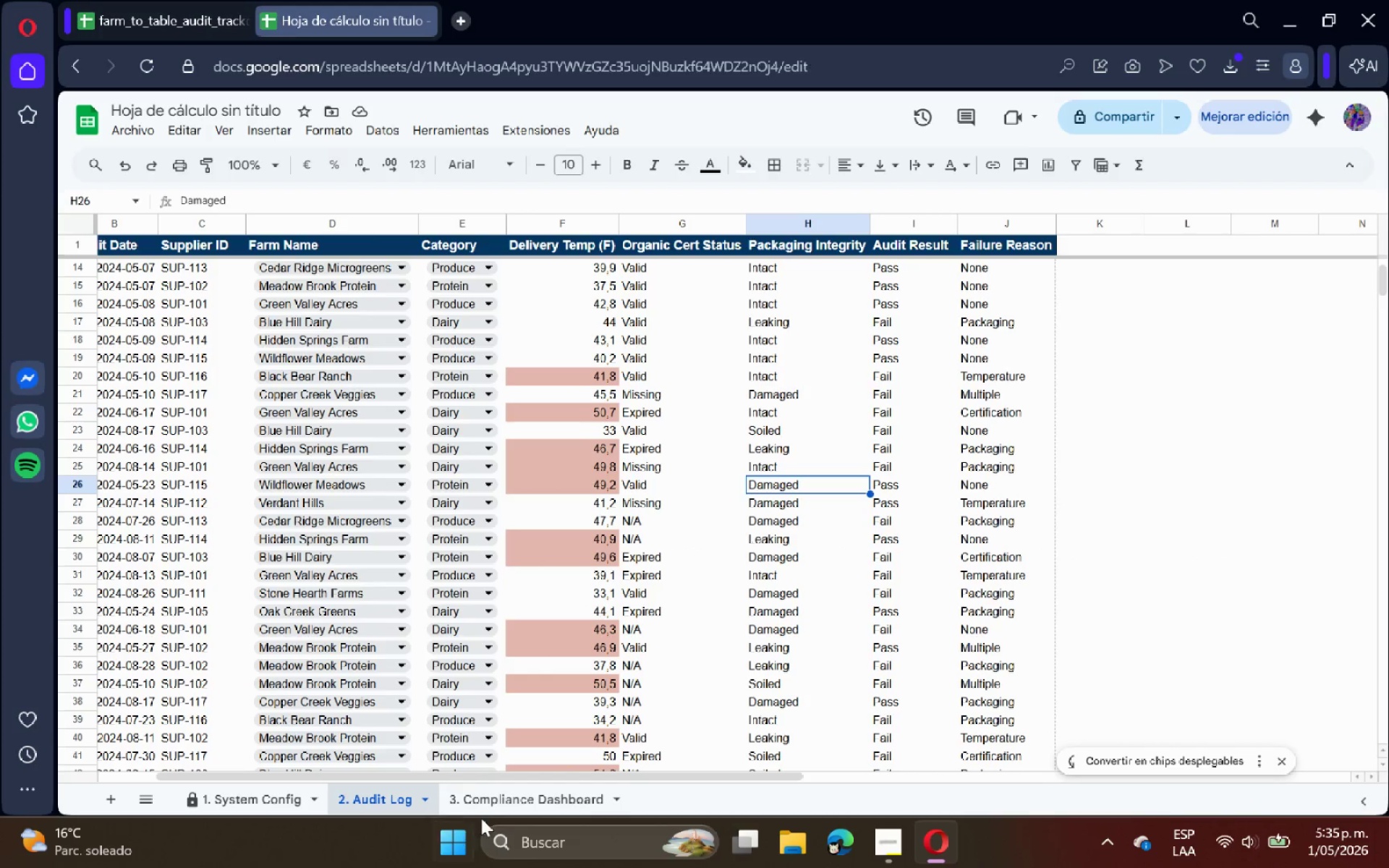 
left_click([493, 811])
 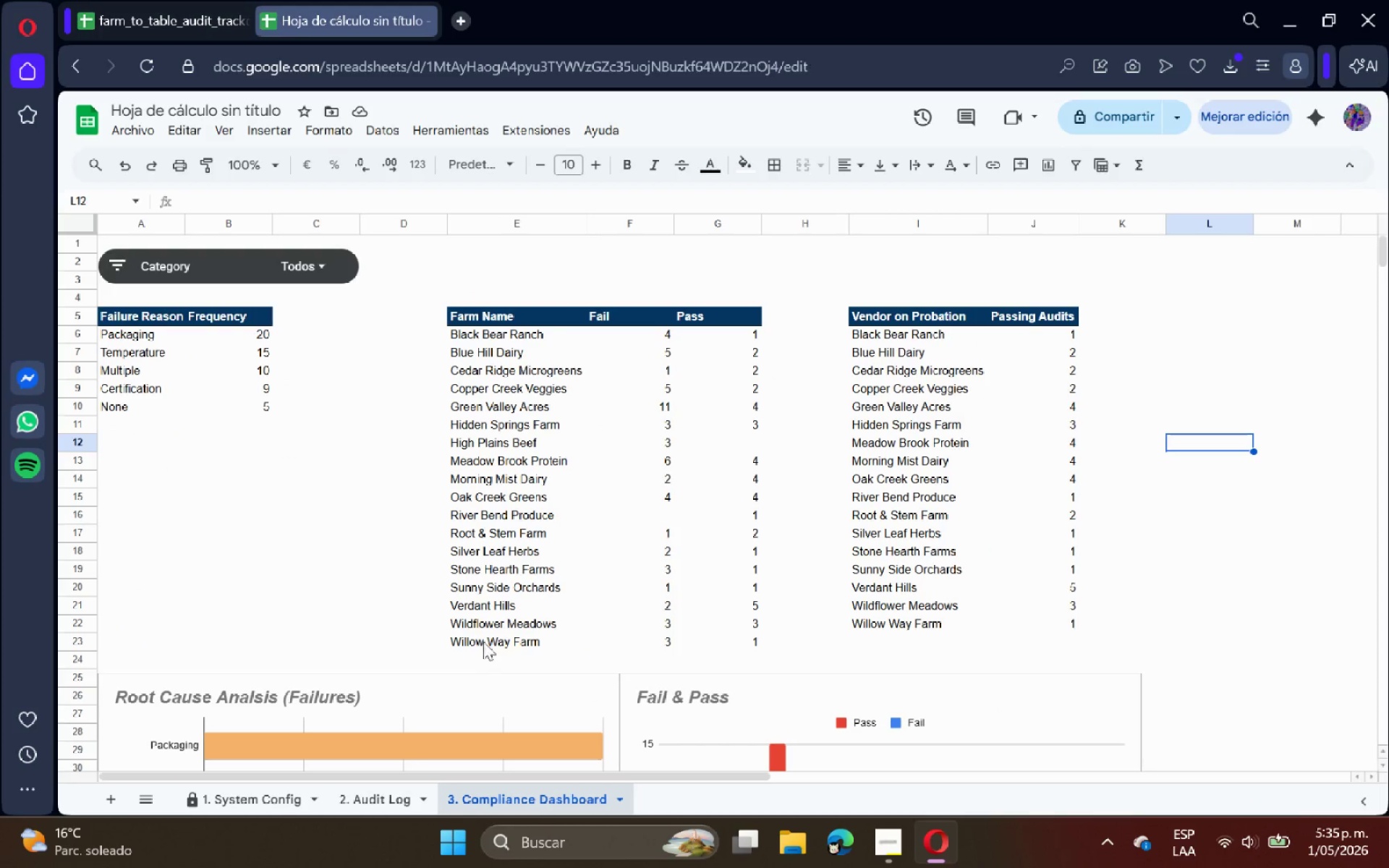 
scroll: coordinate [484, 641], scroll_direction: up, amount: 3.0
 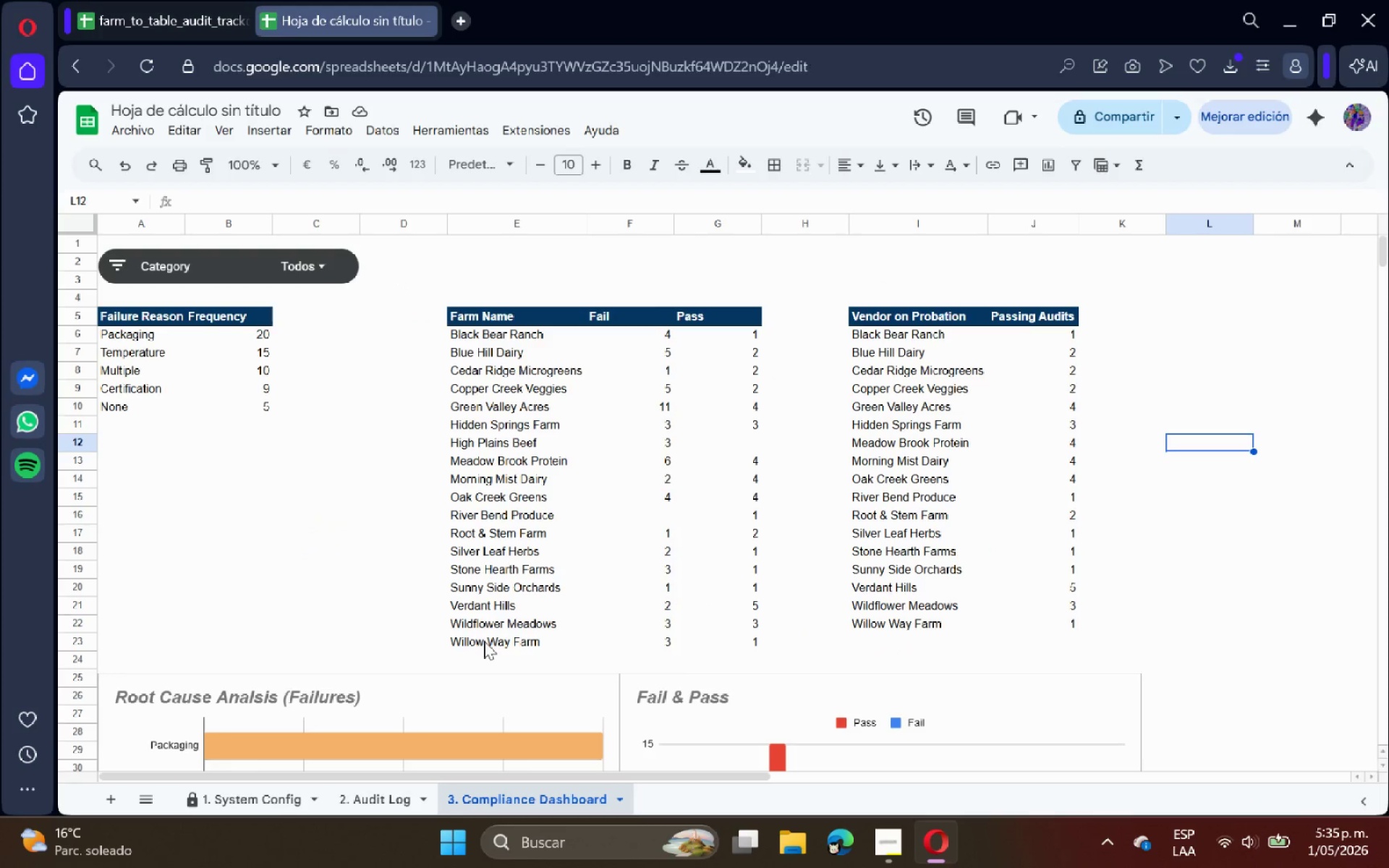 
wait(6.63)
 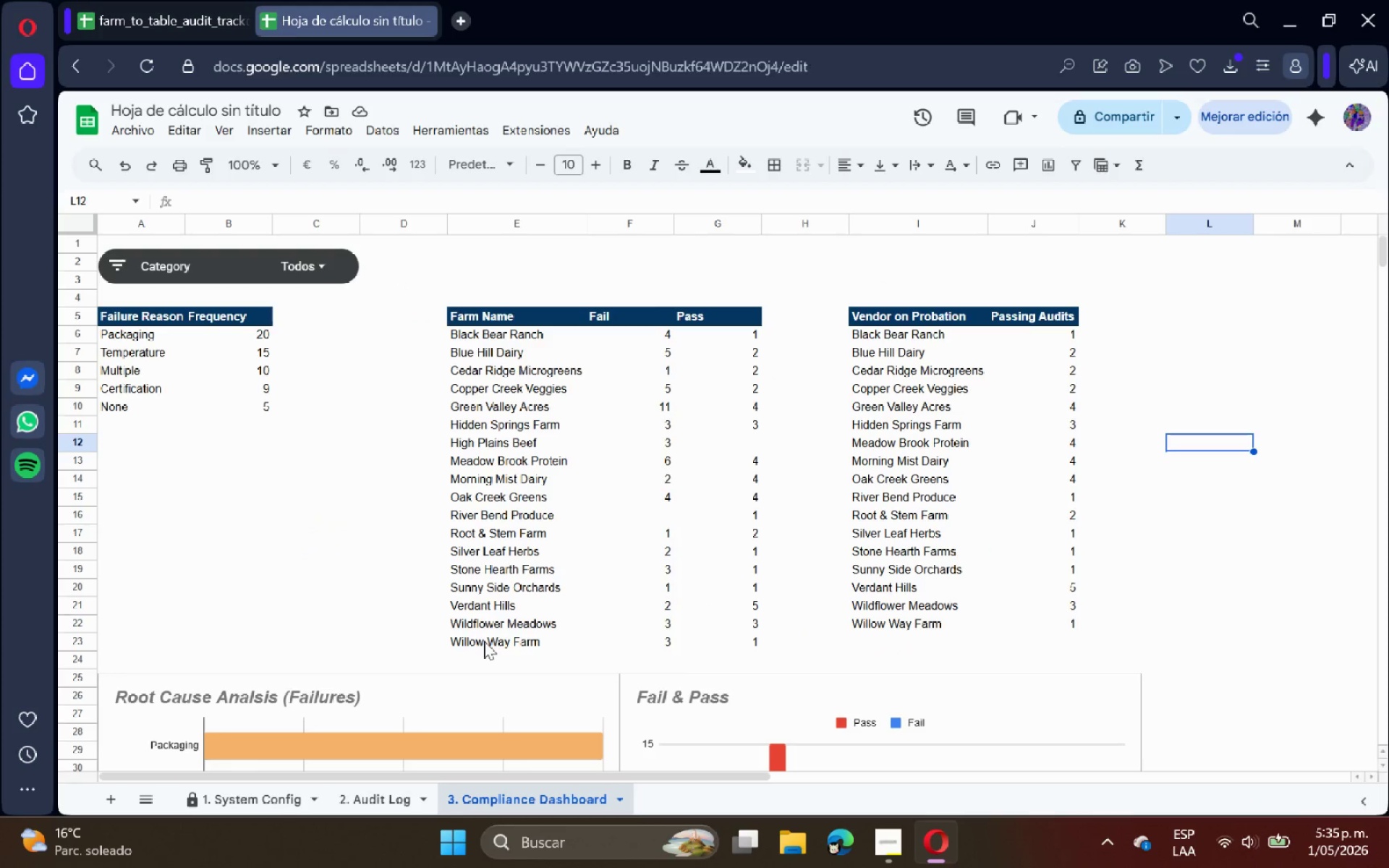 
left_click([370, 804])
 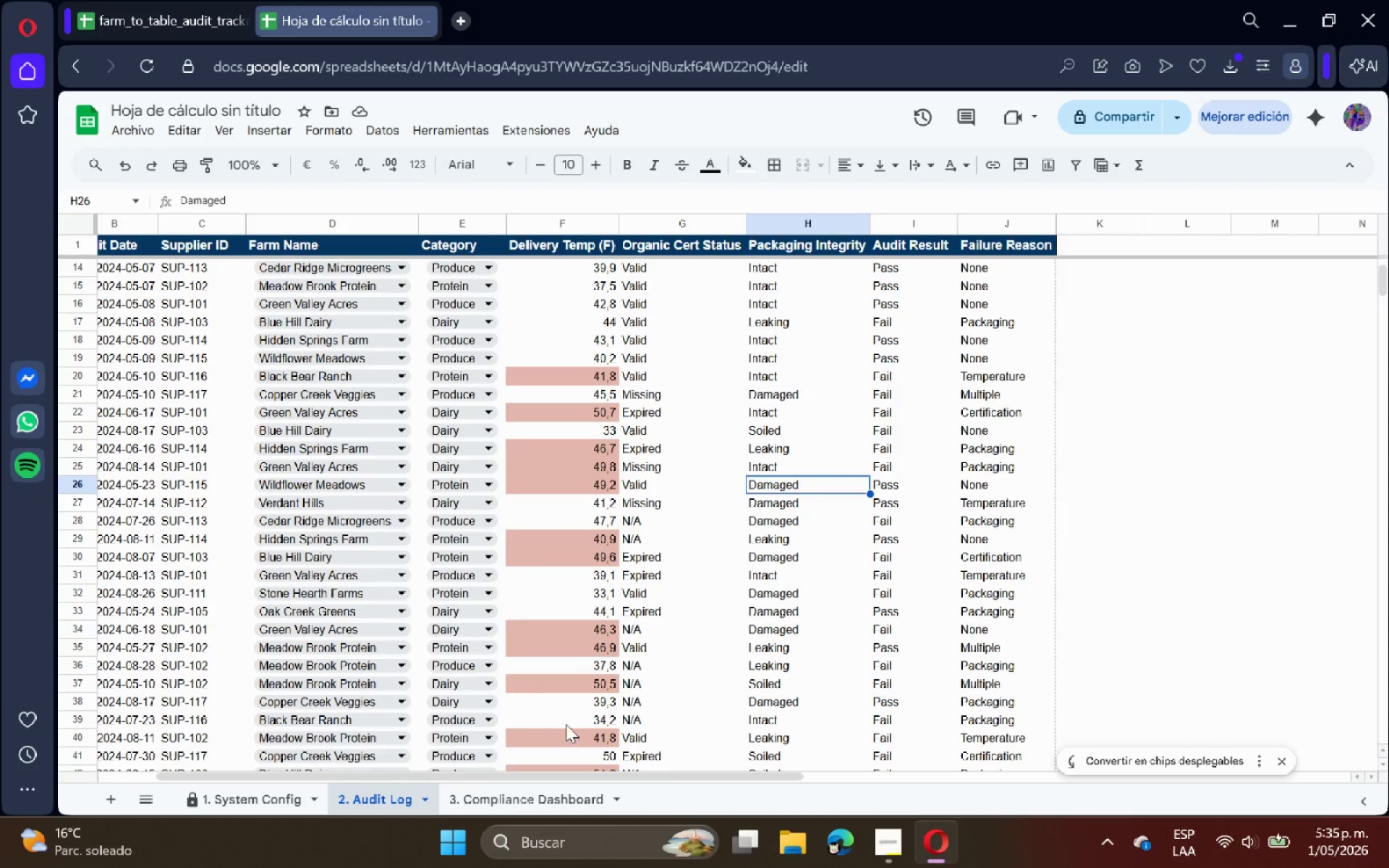 
left_click([575, 244])
 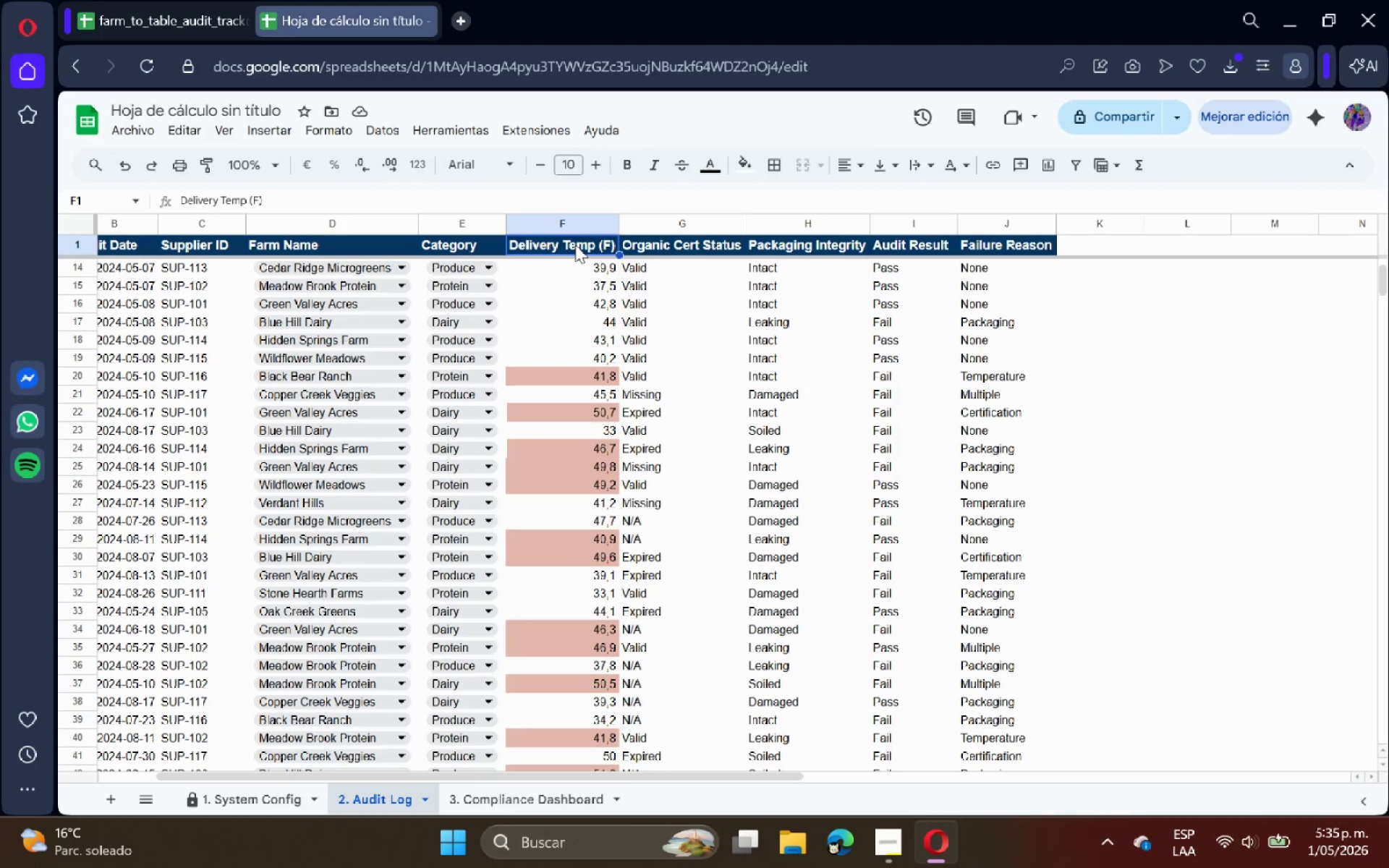 
right_click([575, 244])
 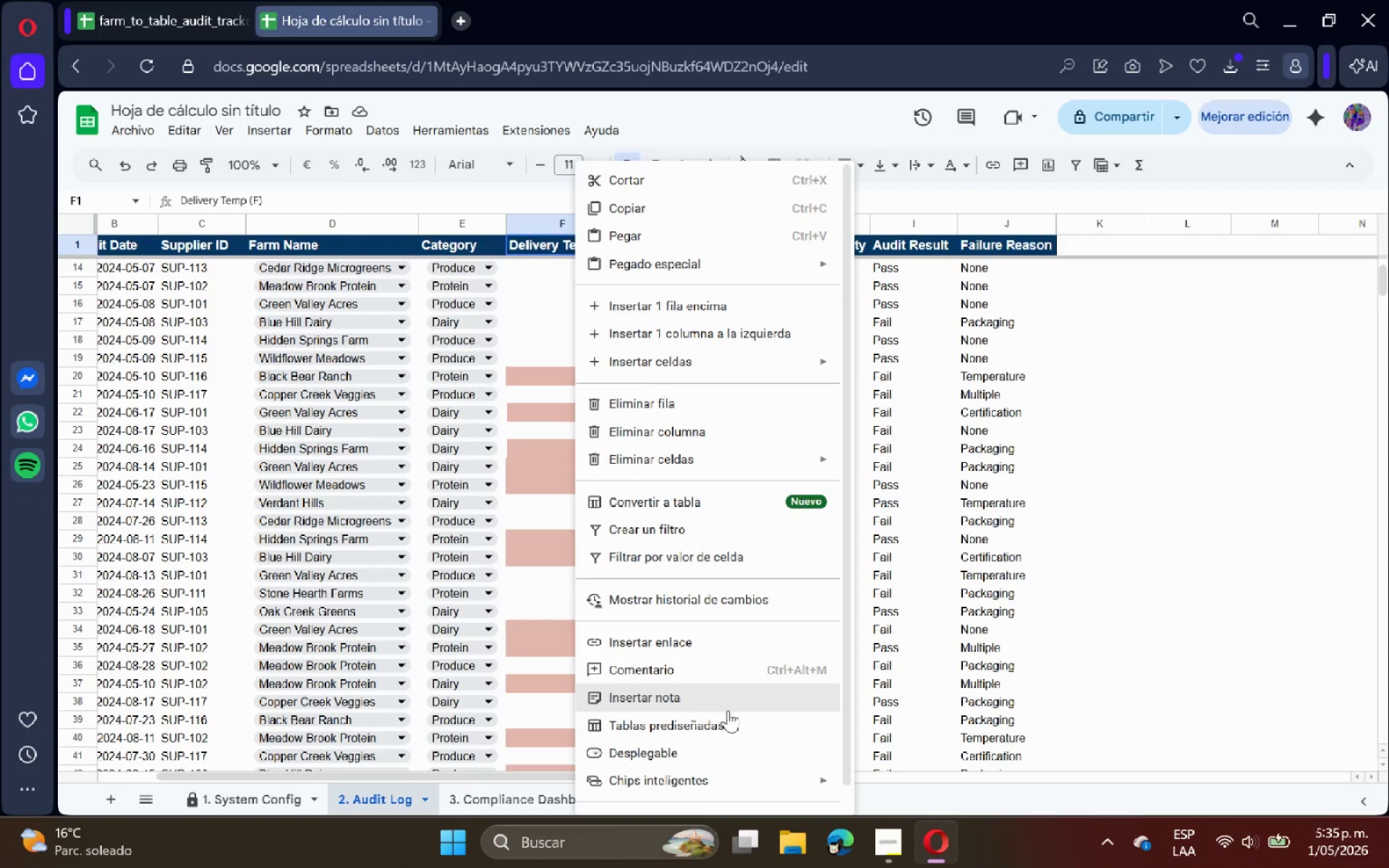 
left_click([730, 710])
 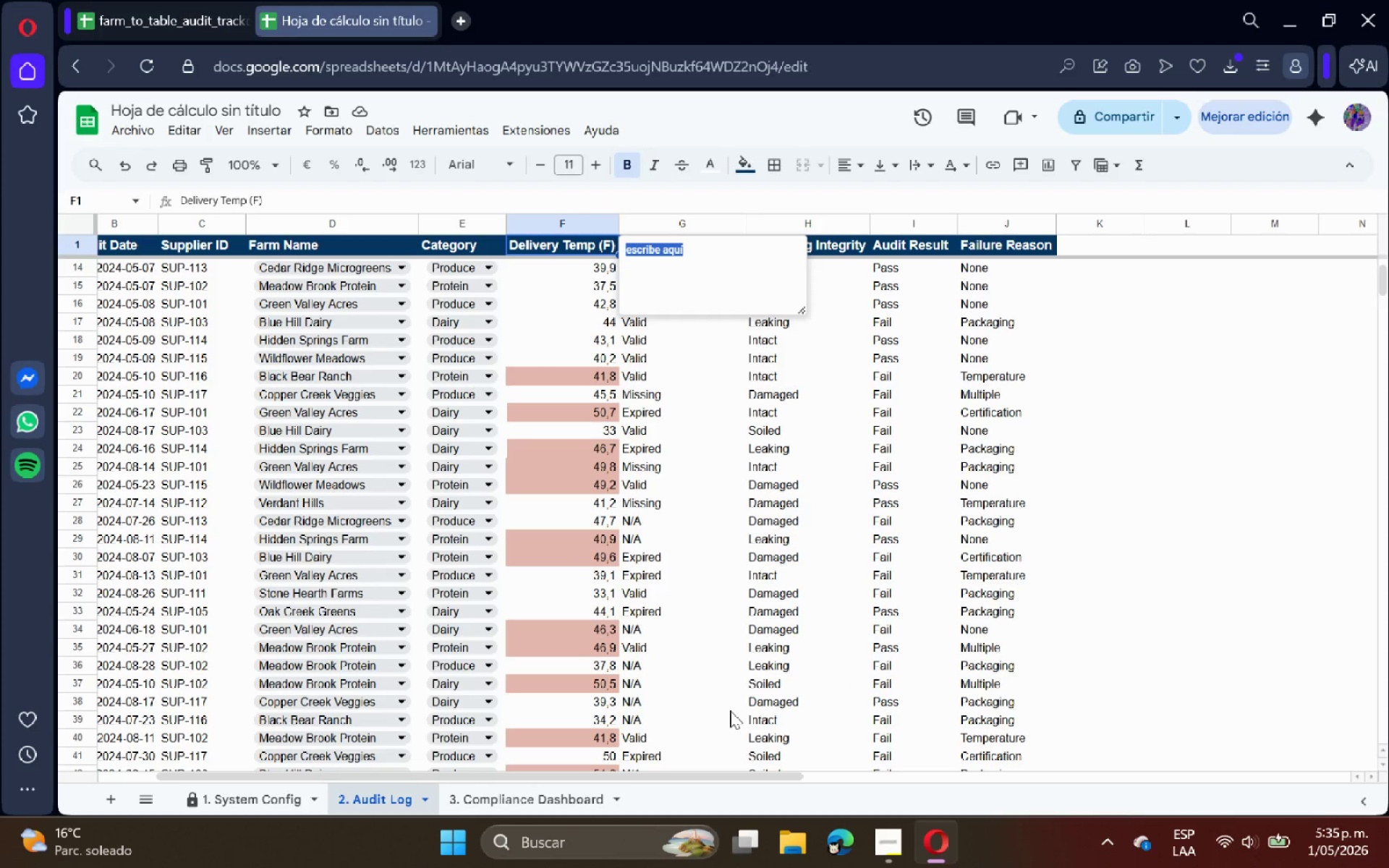 
type(duna)
key(Backspace)
key(Backspace)
key(Backspace)
key(Backspace)
type(Dynamic Tr)
key(Backspace)
type(hreshold Engine> Conditional F)
key(Backspace)
type(formatting powered by a nested VLOOKUP. It du)
key(Backspace)
type(ynamically evaluates the logged temperature against the strict, category-specific safety limits *e.g., Protein [Break])
 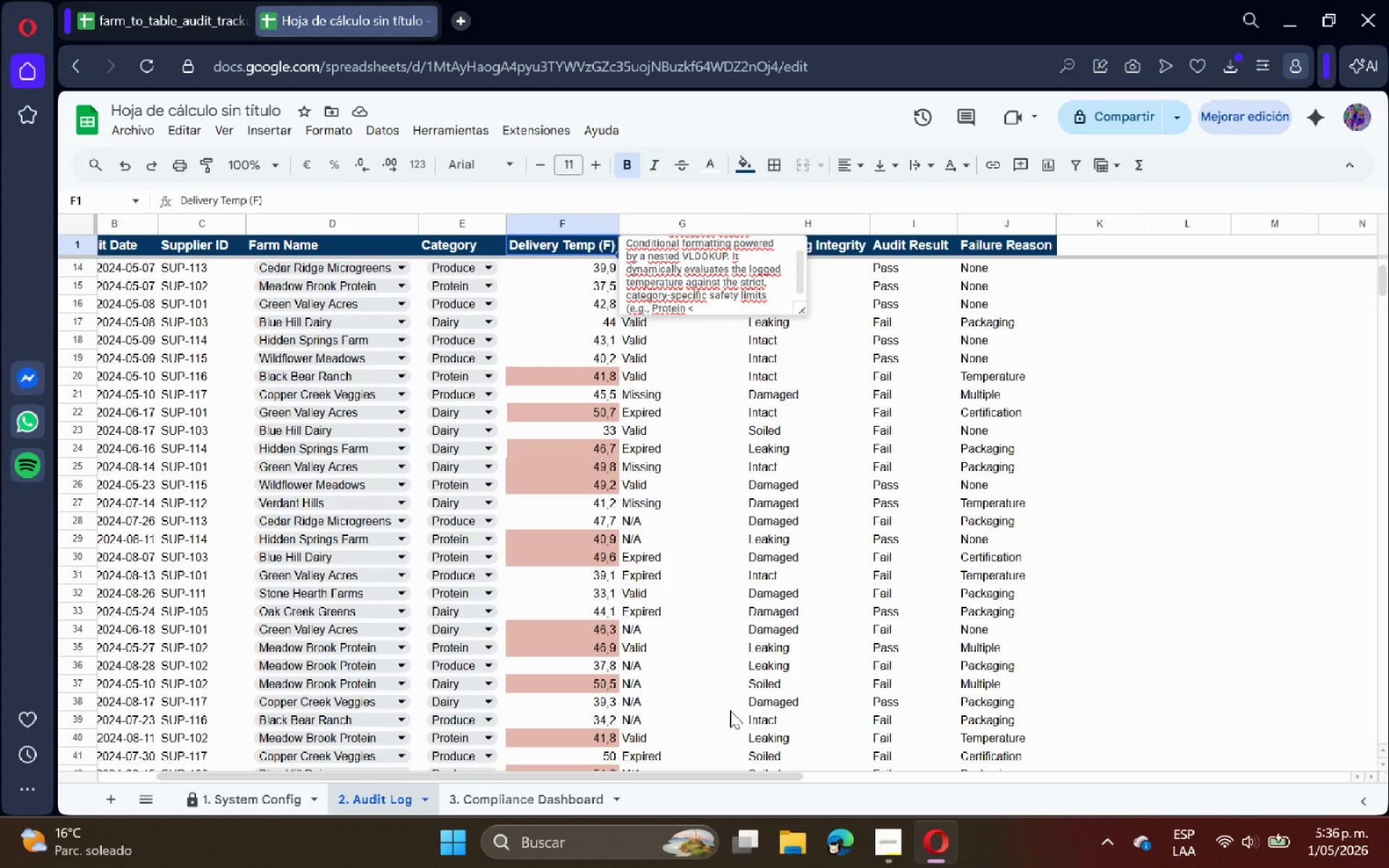 
wait(5.14)
 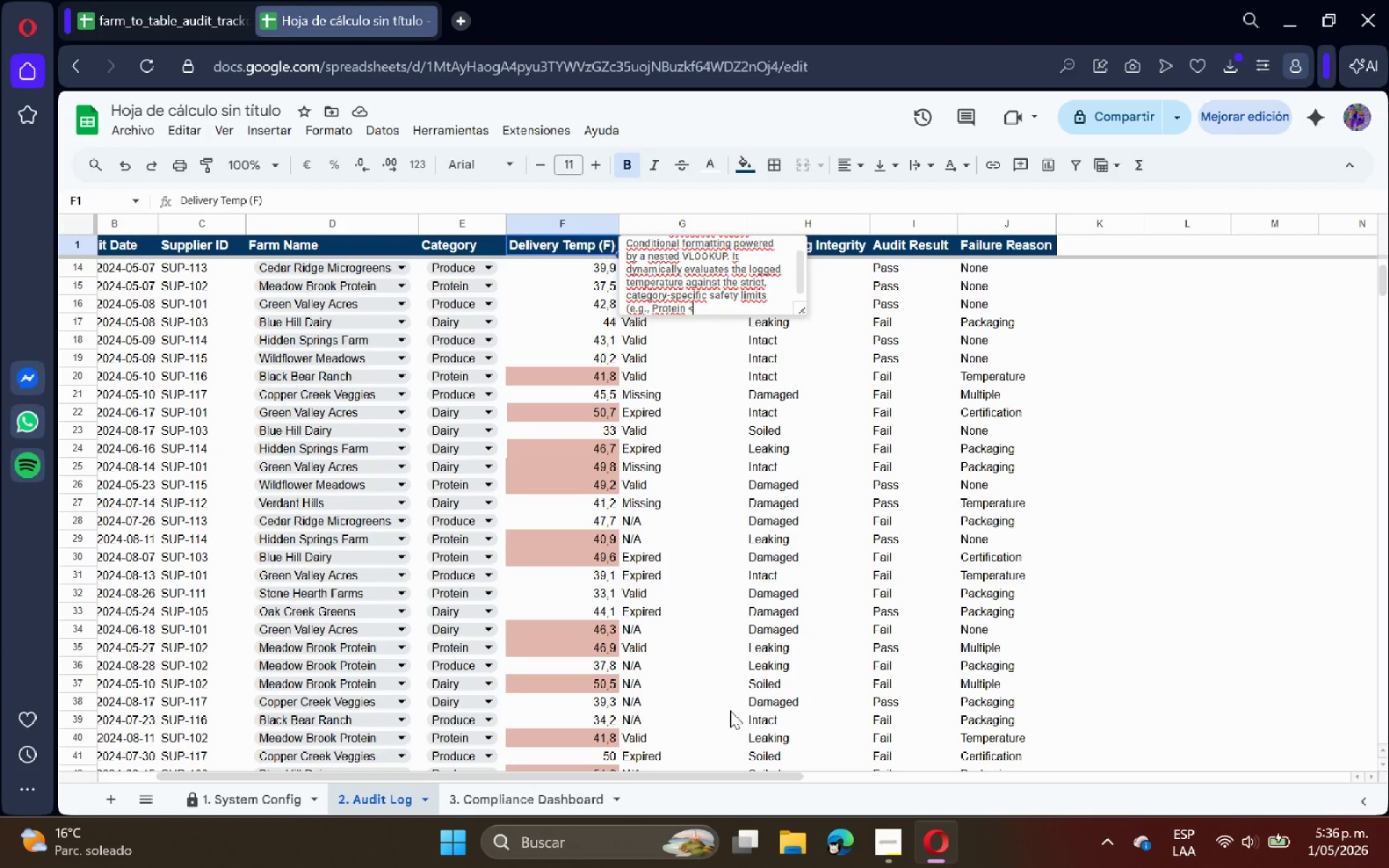 
type(40|F( housed securely in the System Config backend.)
 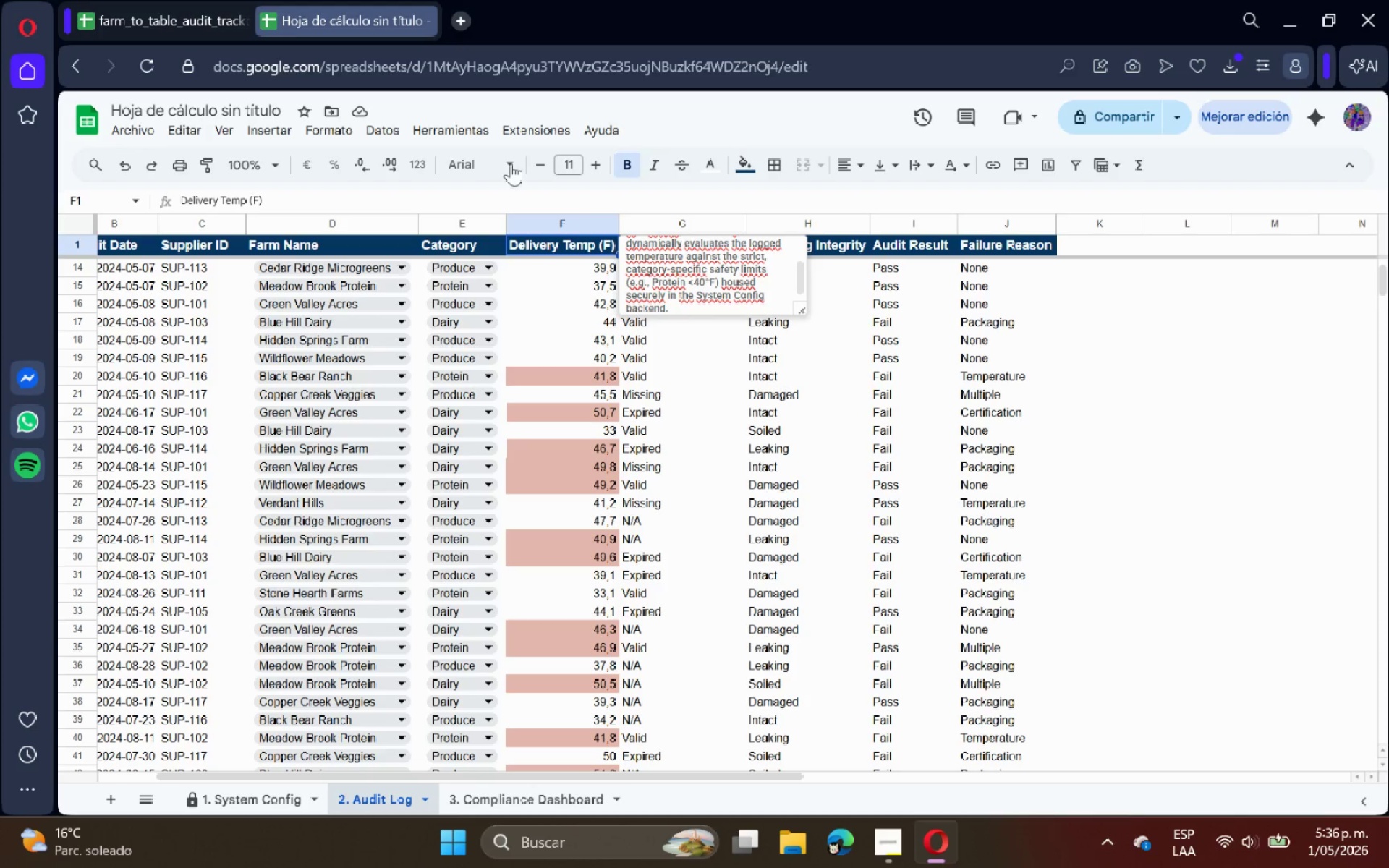 
left_click([725, 403])
 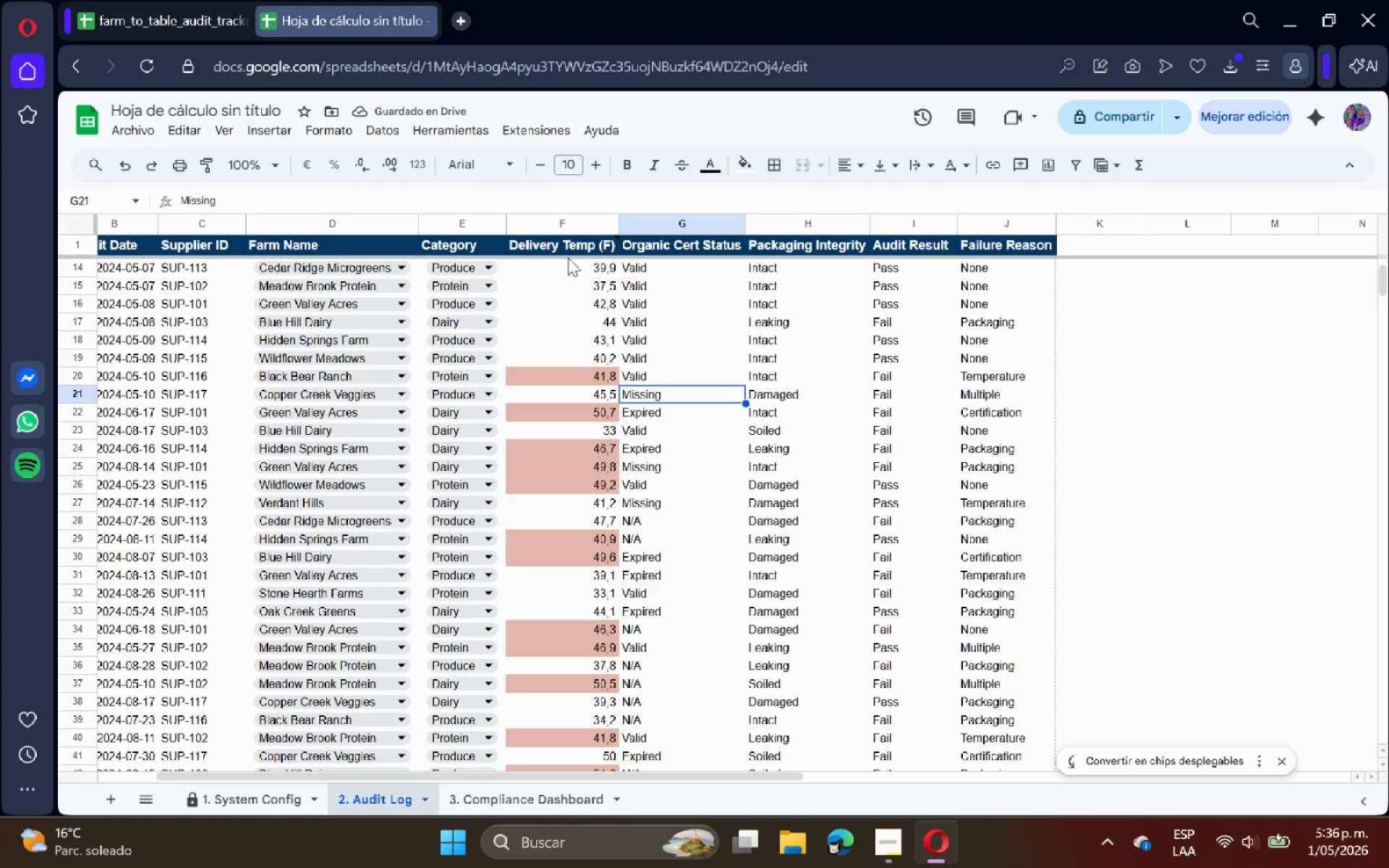 
left_click([473, 248])
 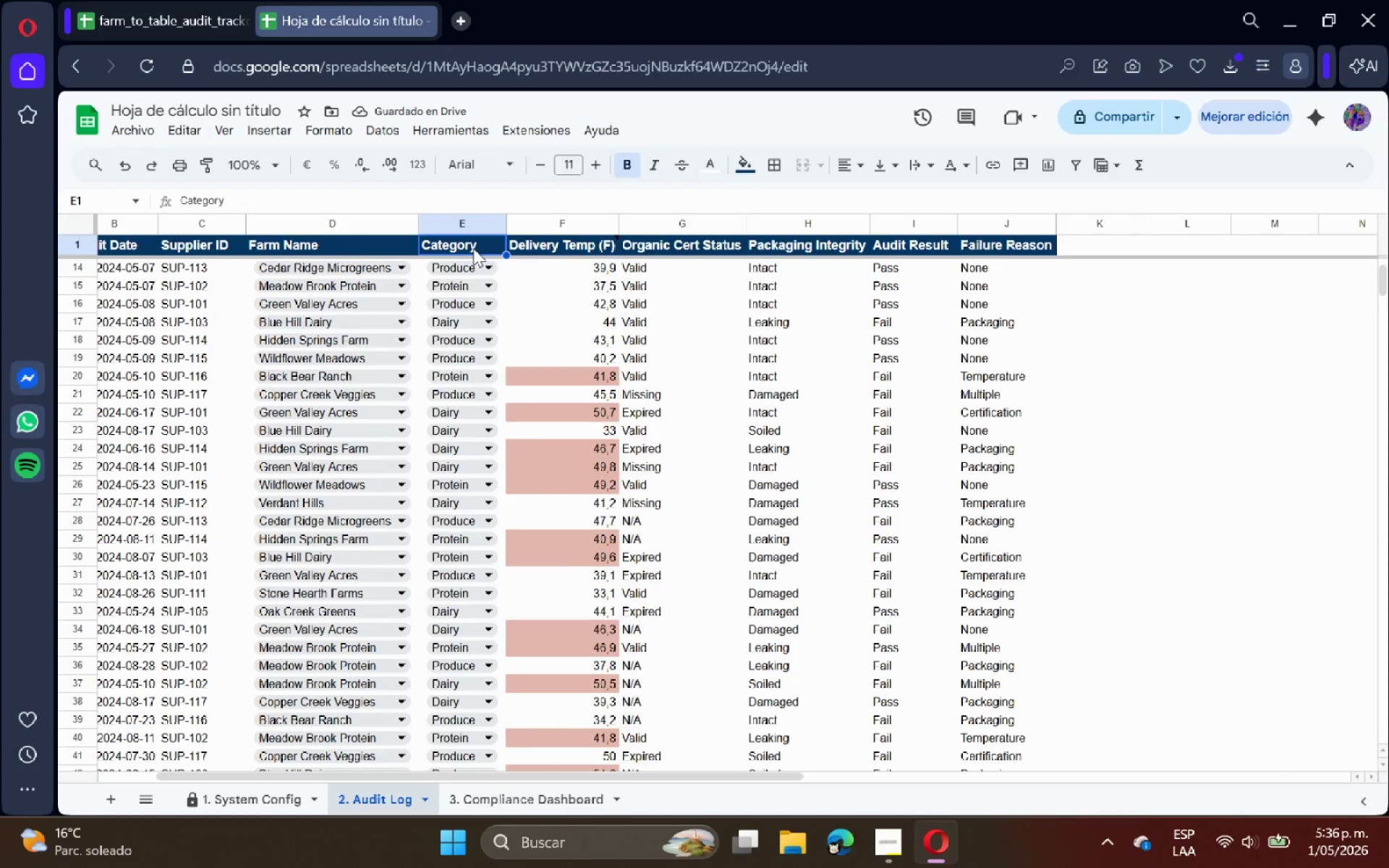 
right_click([473, 248])
 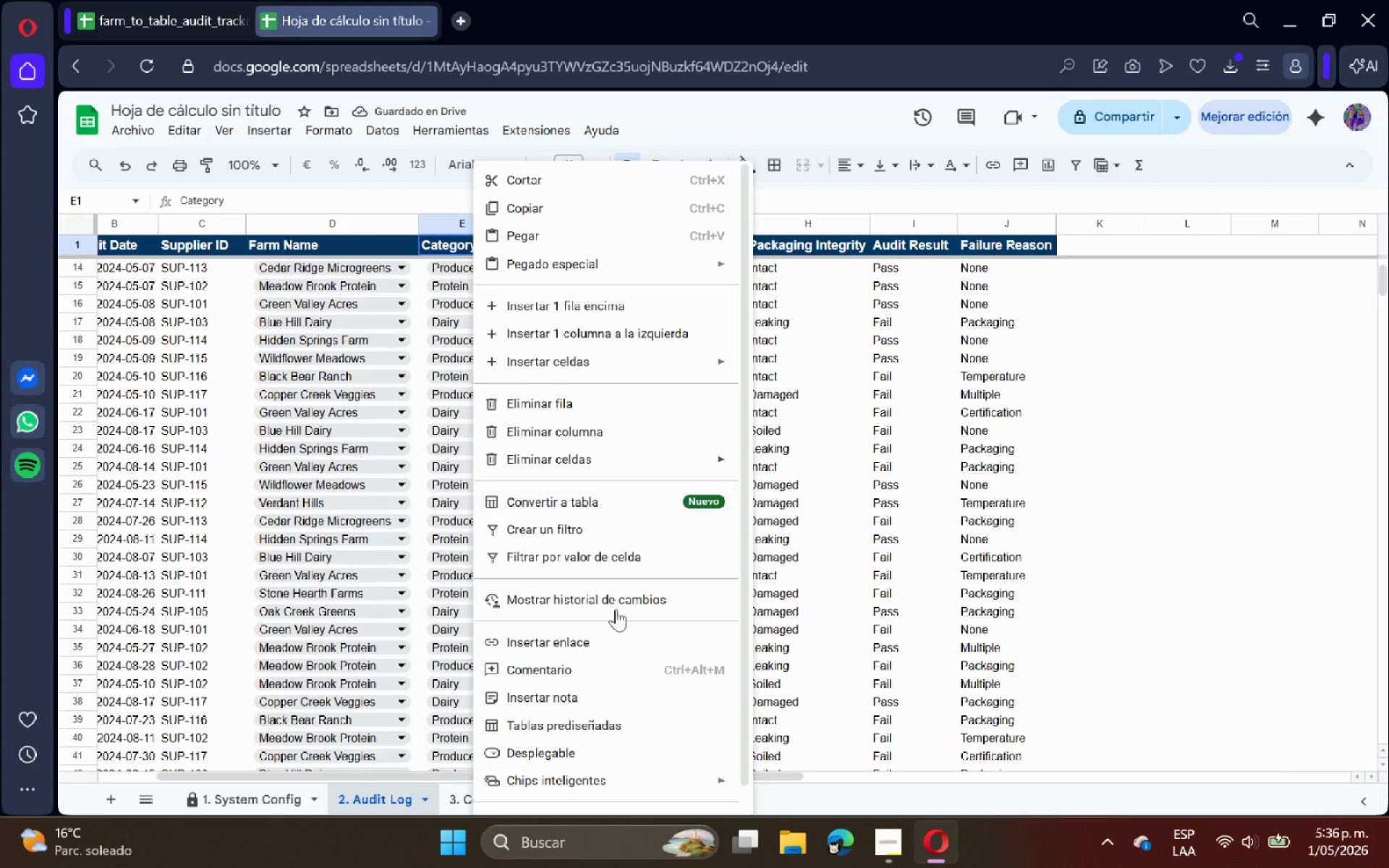 
left_click([626, 695])
 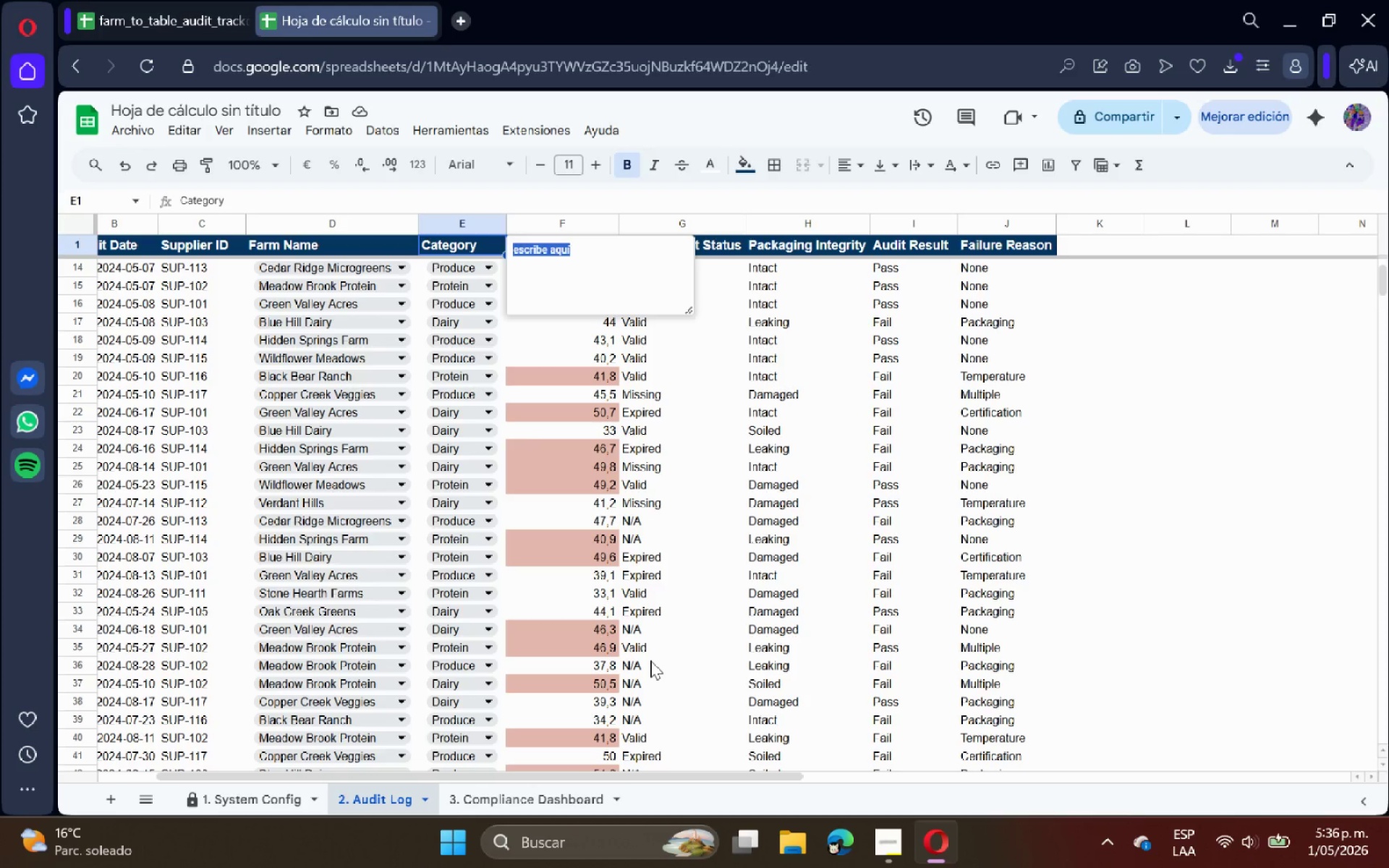 
type(Relational Data Pull )
key(Backspace)
type(> Utilizes VLOOKUP to auto-populate the SP)
key(Backspace)
key(Backspace)
type(Supplier ID base)
key(Backspace)
type(ed on the Farm Name D)
key(Backspace)
type(dropdown, eliminating manual data entry errors and ensuring relational integrity.)
 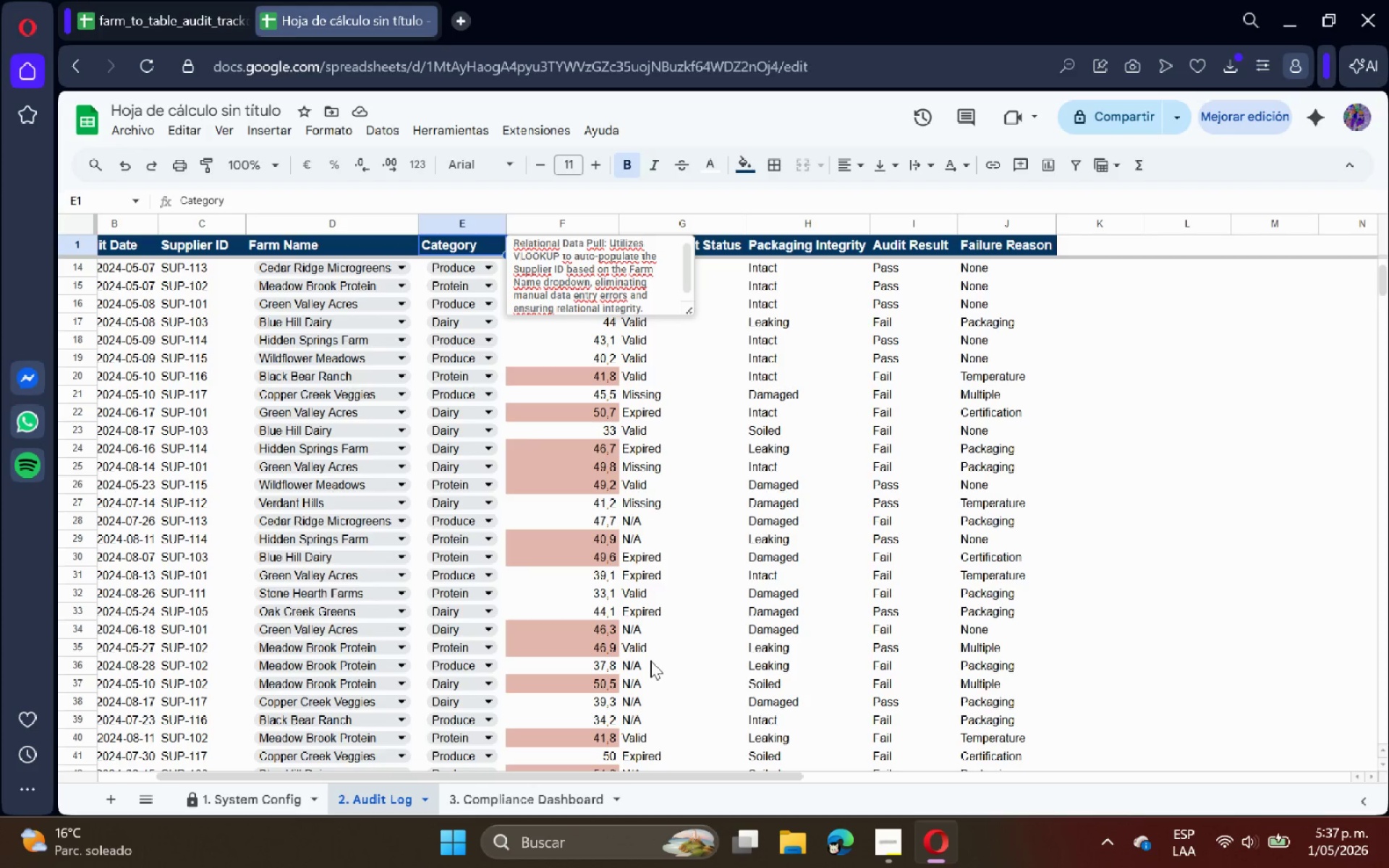 
left_click([1139, 522])
 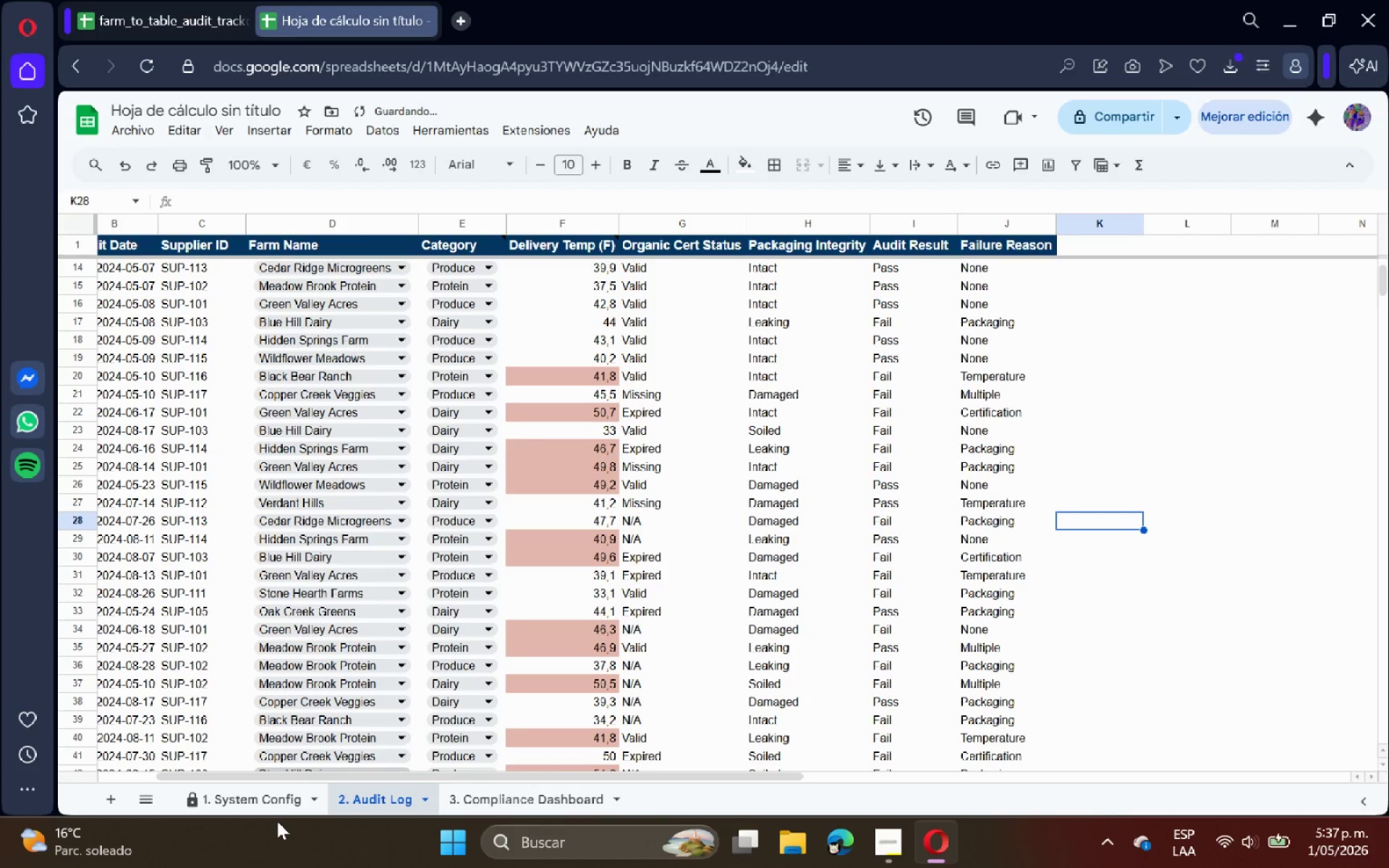 
left_click([481, 791])
 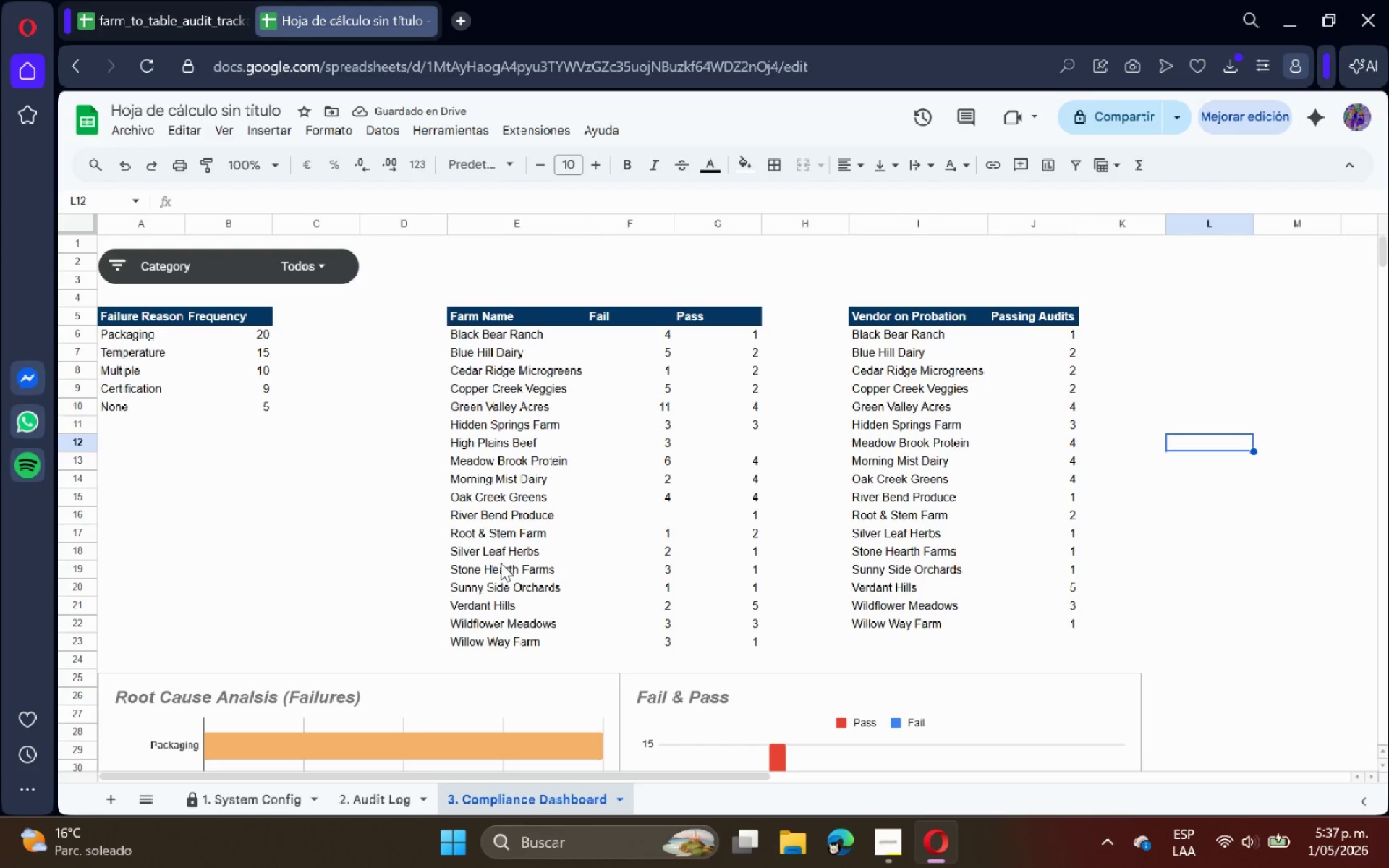 
scroll: coordinate [450, 525], scroll_direction: up, amount: 8.0
 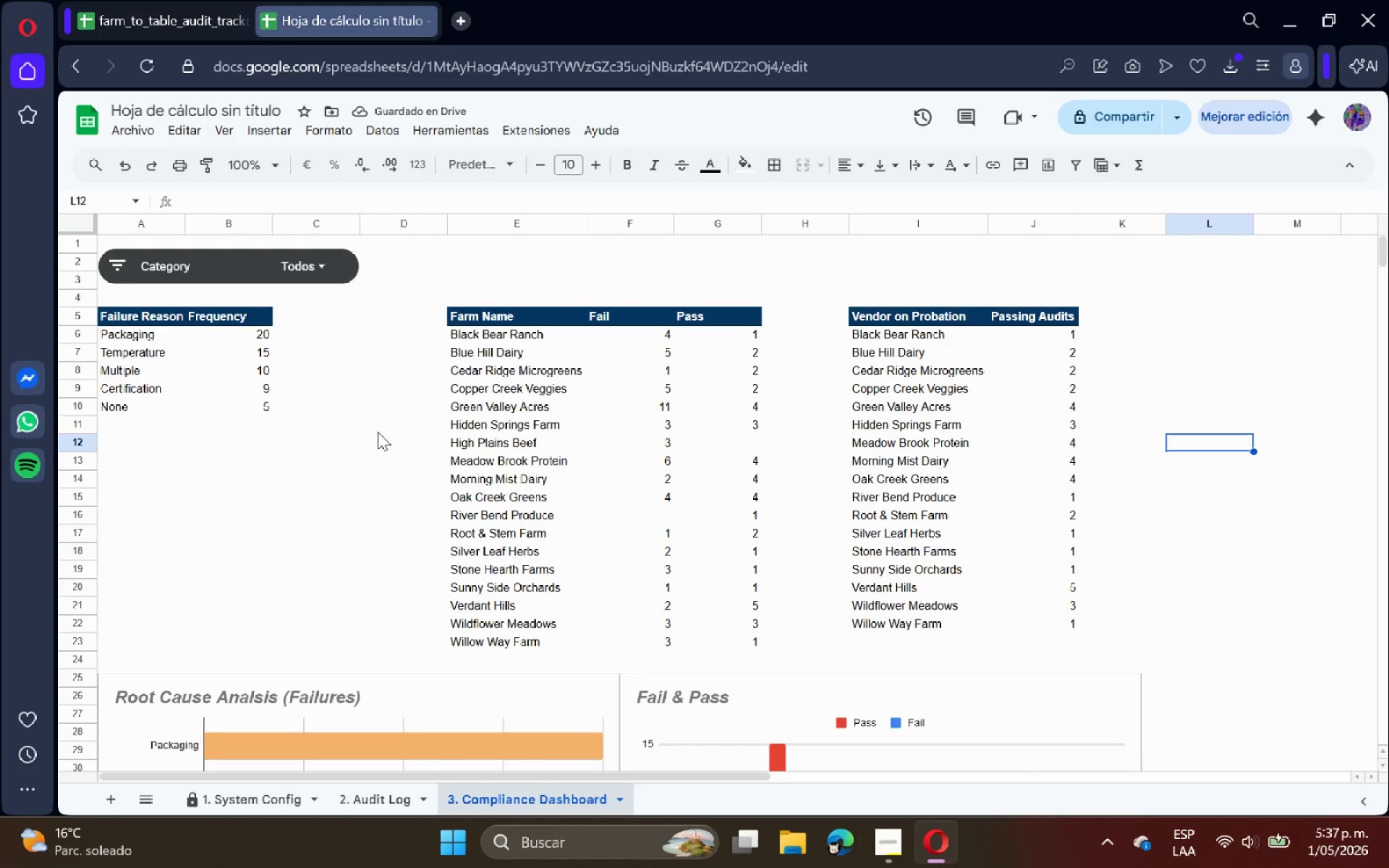 
scroll: coordinate [381, 449], scroll_direction: down, amount: 6.0
 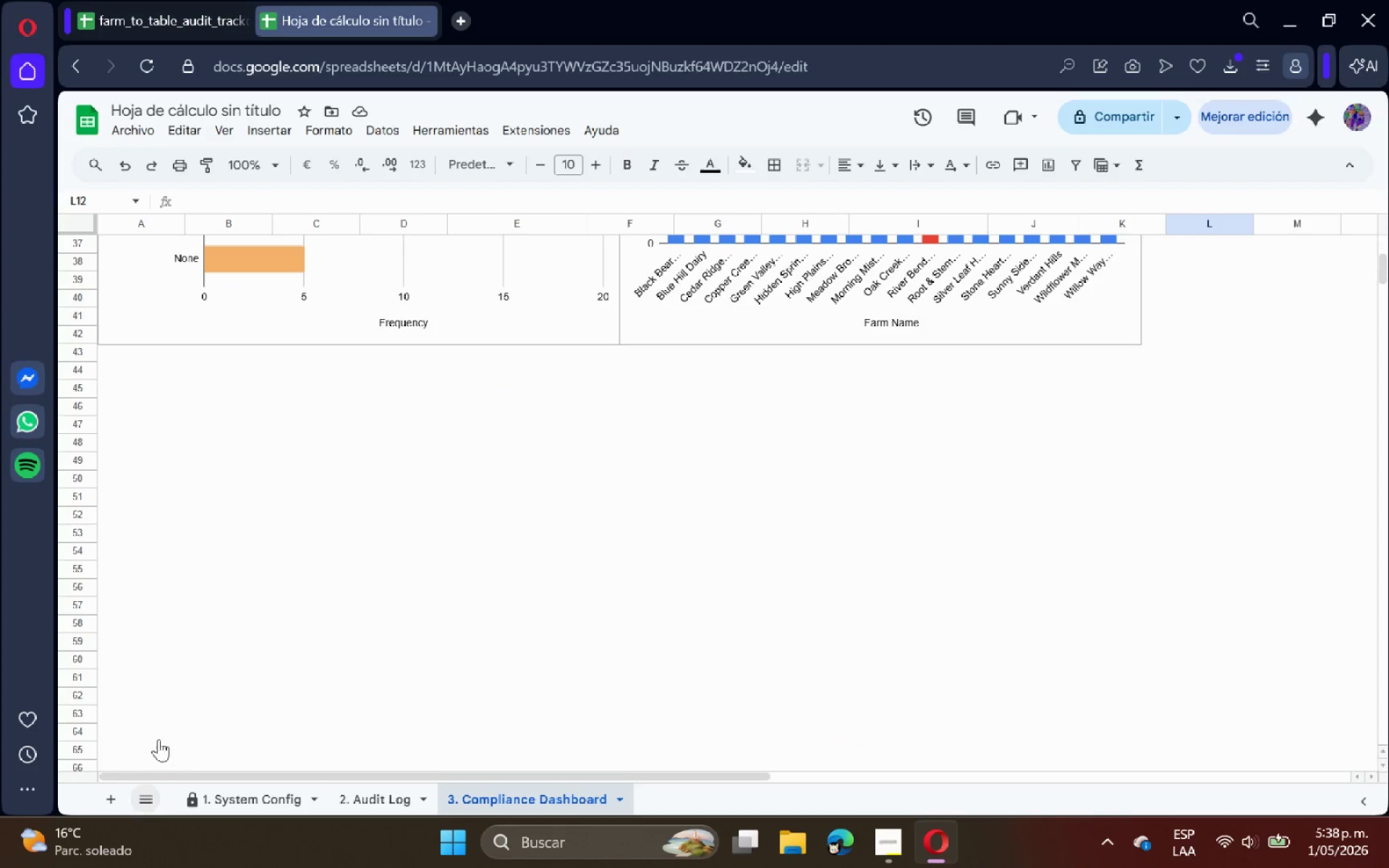 
scroll: coordinate [328, 556], scroll_direction: up, amount: 9.0
 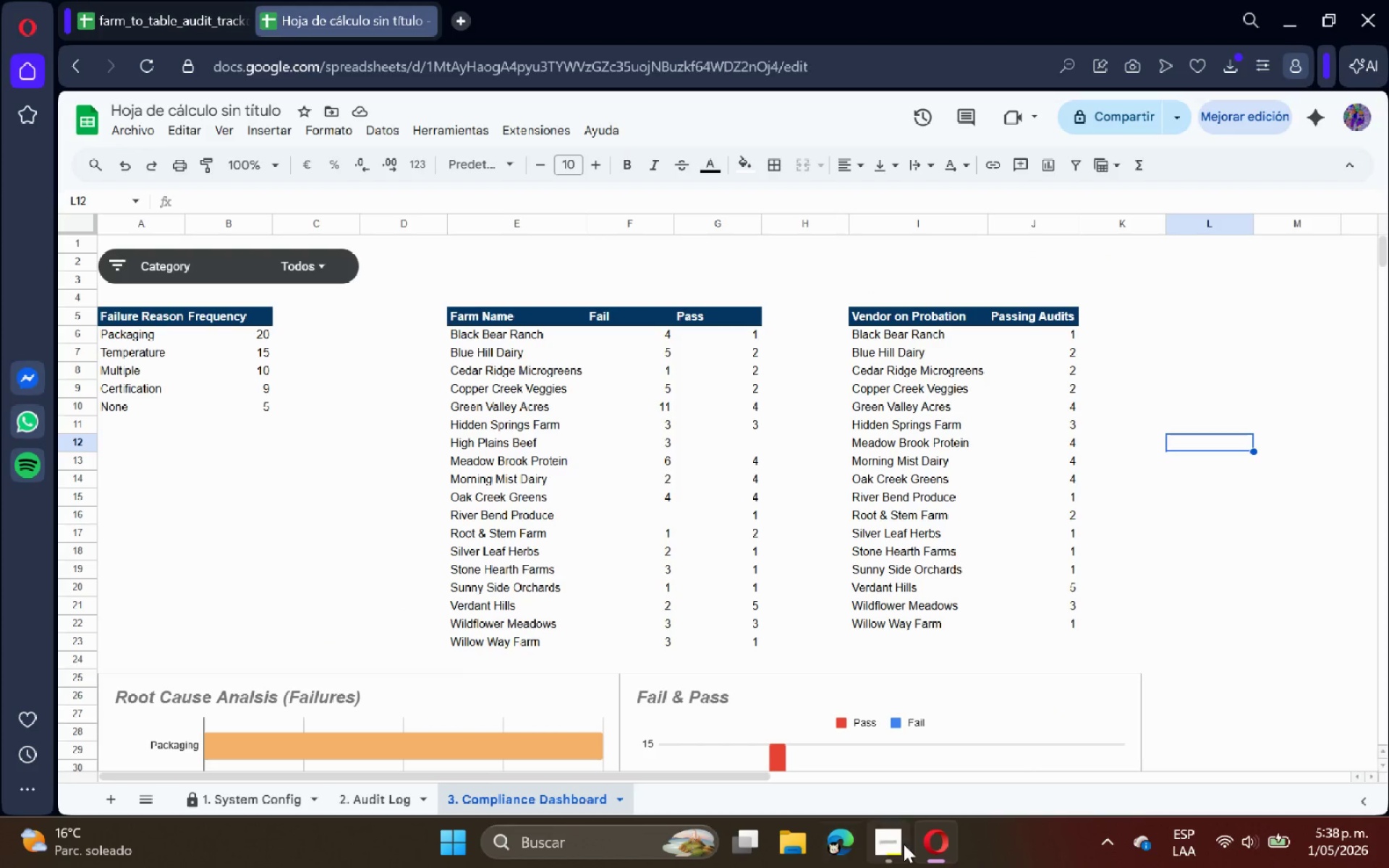 
left_click_drag(start_coordinate=[904, 844], to_coordinate=[907, 846])
 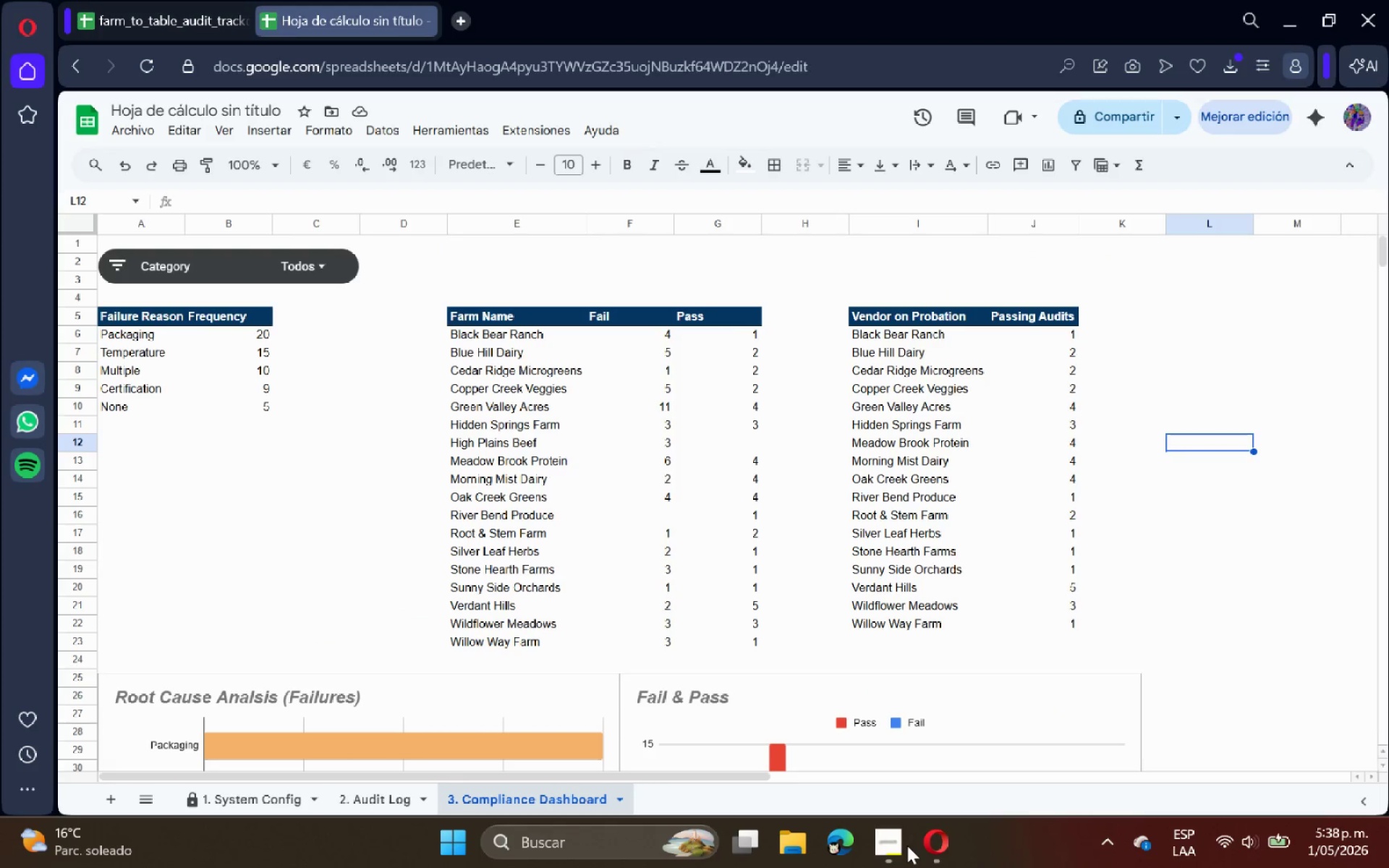 
left_click([903, 846])